 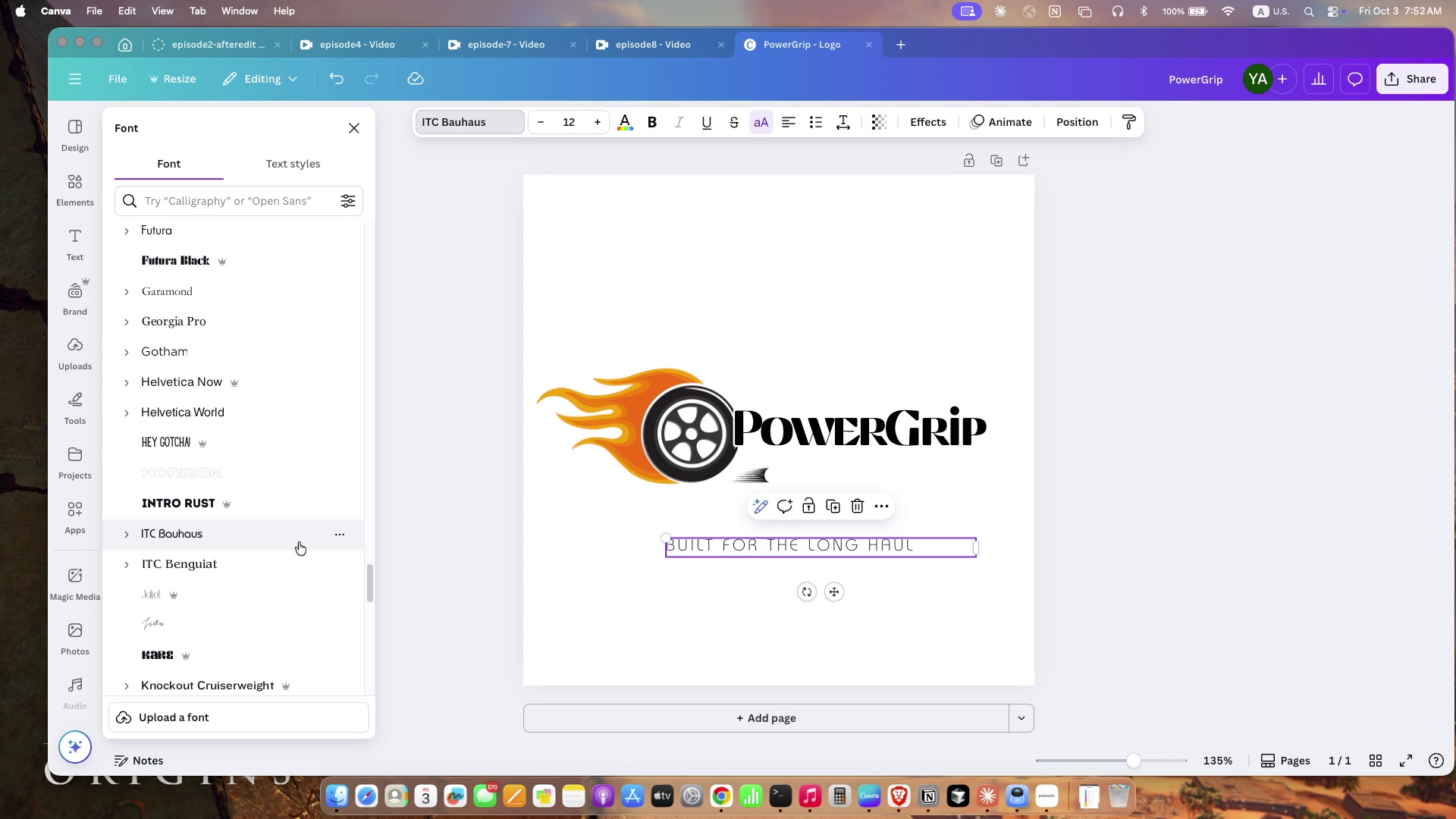 
left_click([289, 555])
 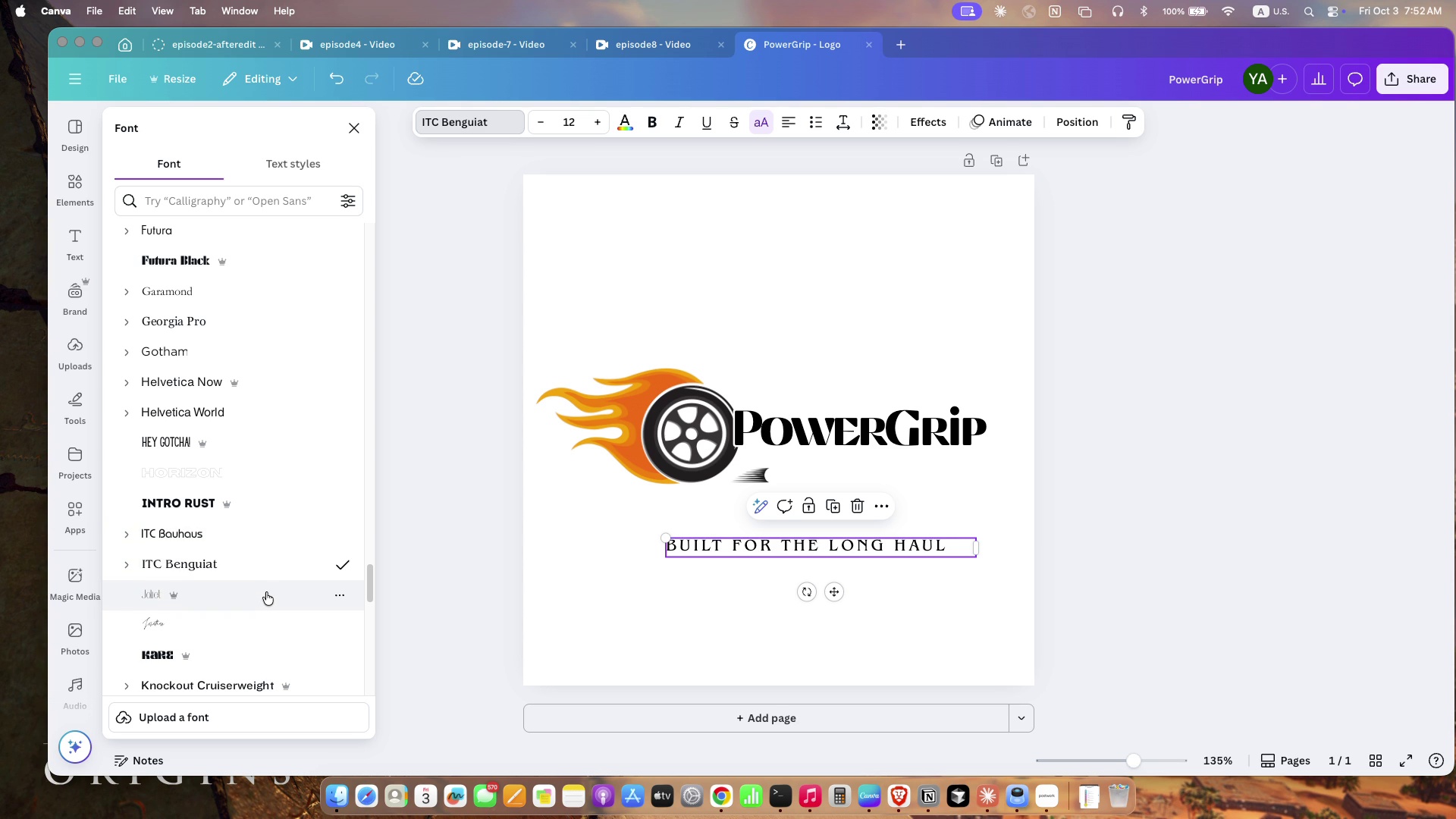 
left_click([264, 592])
 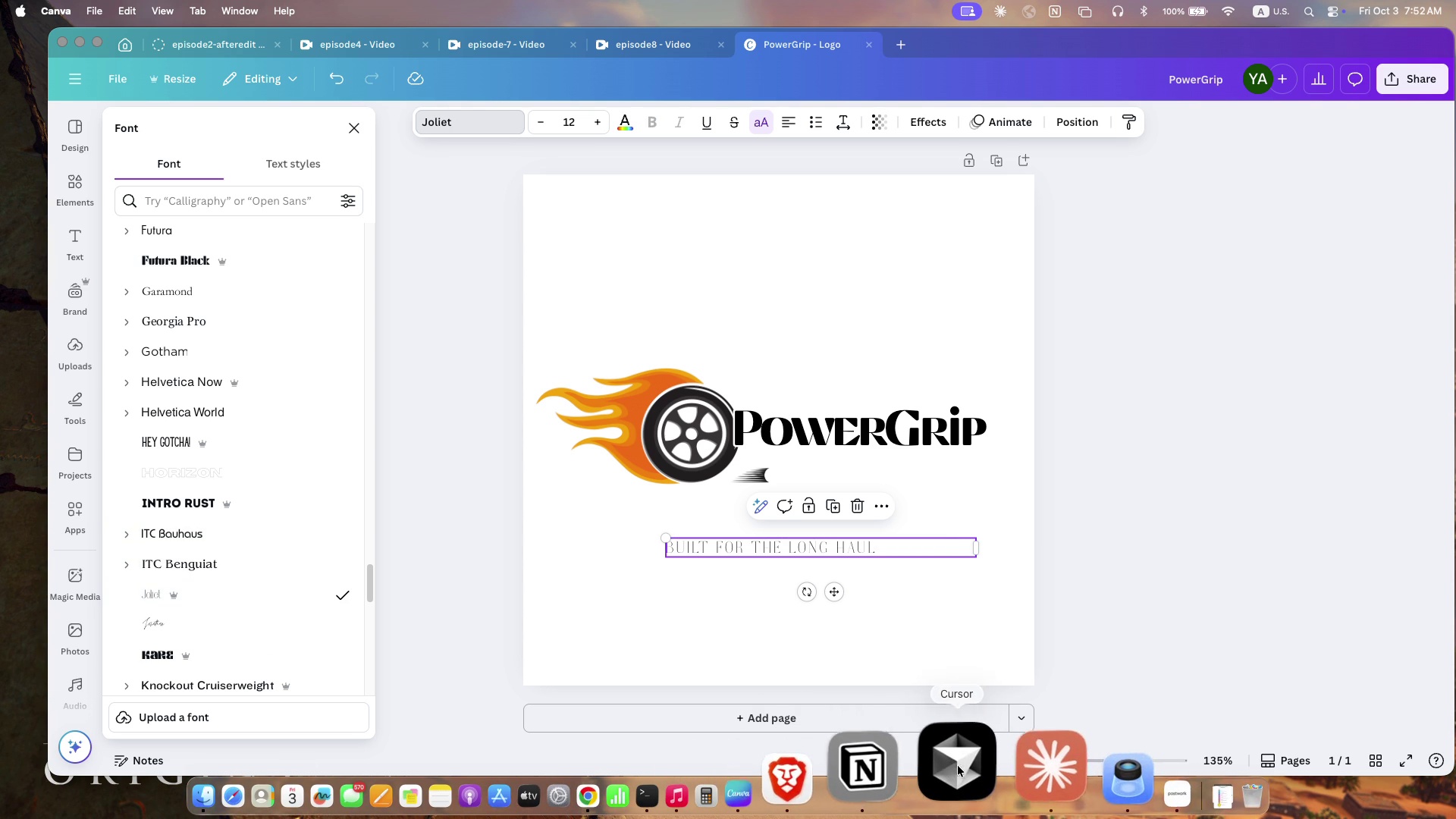 
left_click([978, 755])
 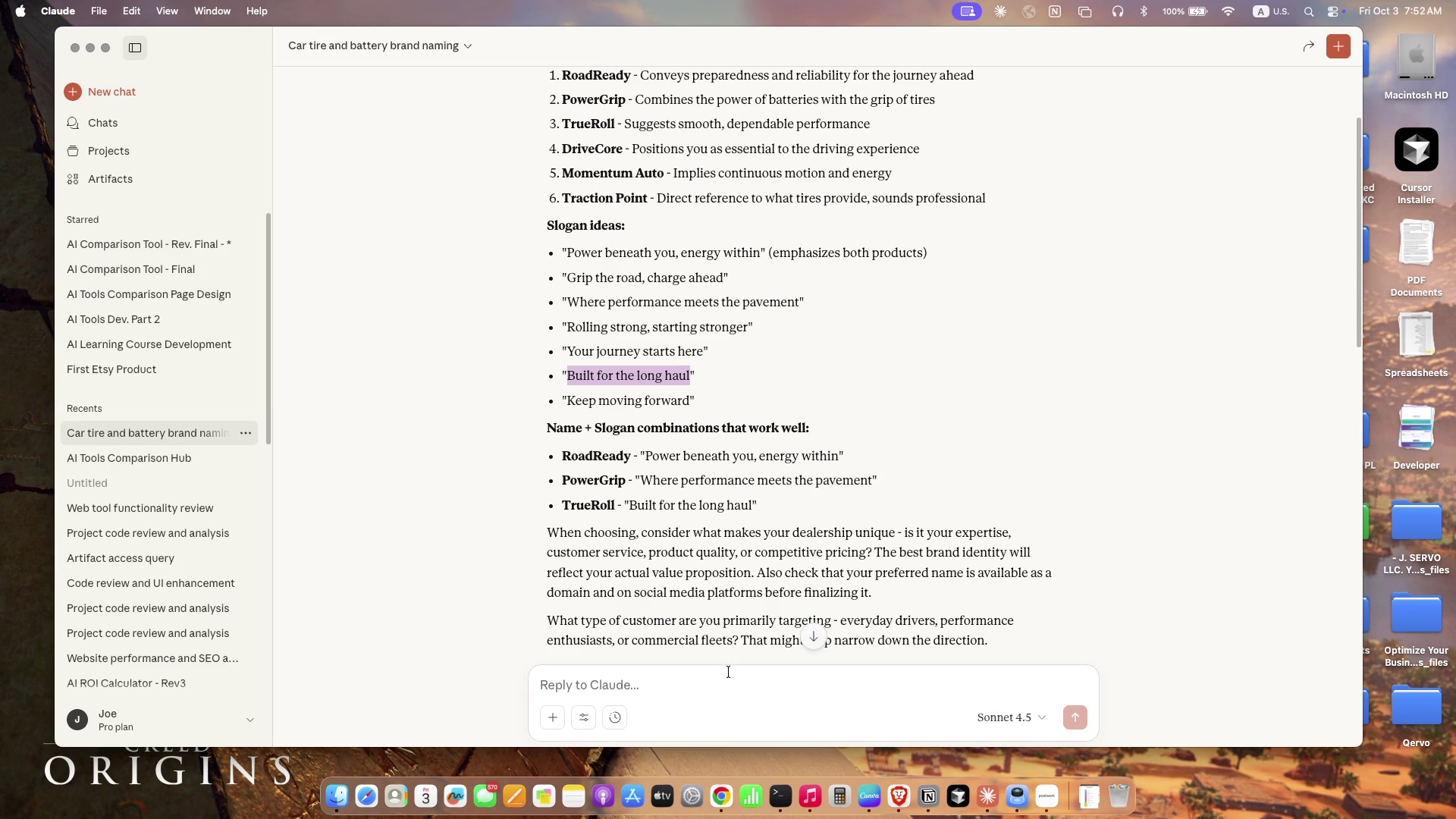 
left_click([729, 670])
 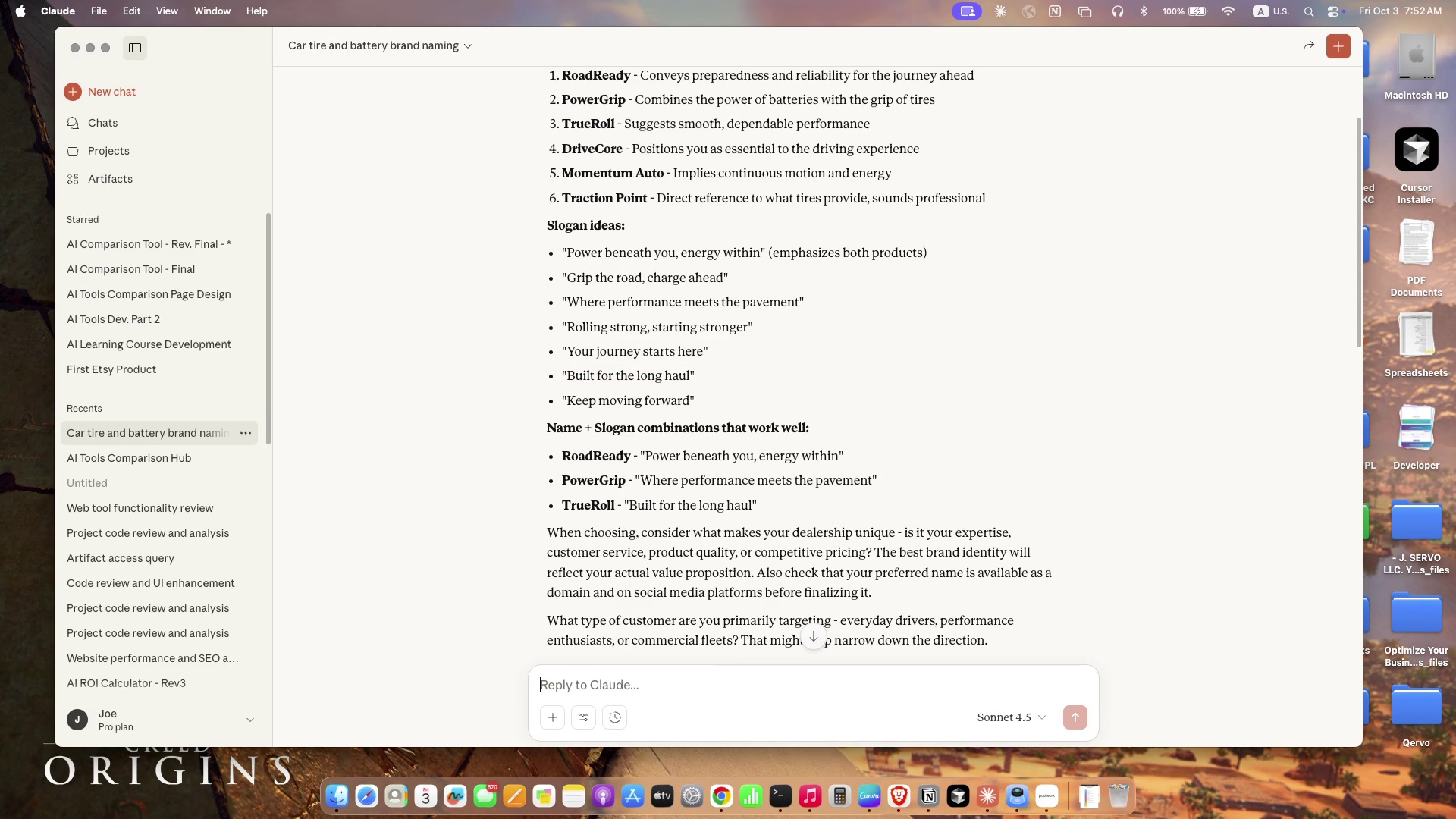 
type(briefly recommend two font types for the pr)
key(Backspace)
key(Backspace)
type(brand .. primary adn )
key(Backspace)
key(Backspace)
key(Backspace)
type(nd secondary)
 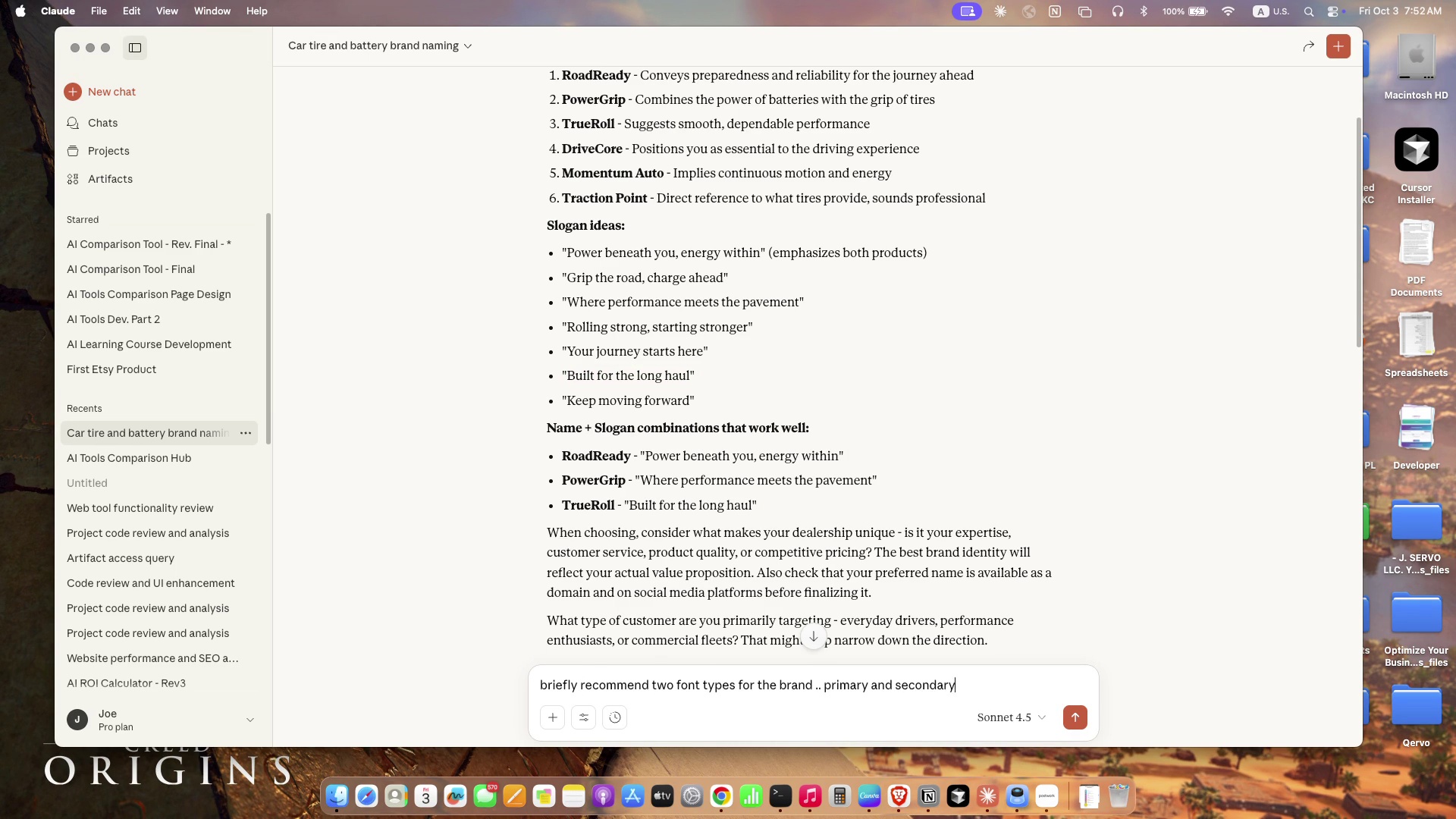 
key(Enter)
 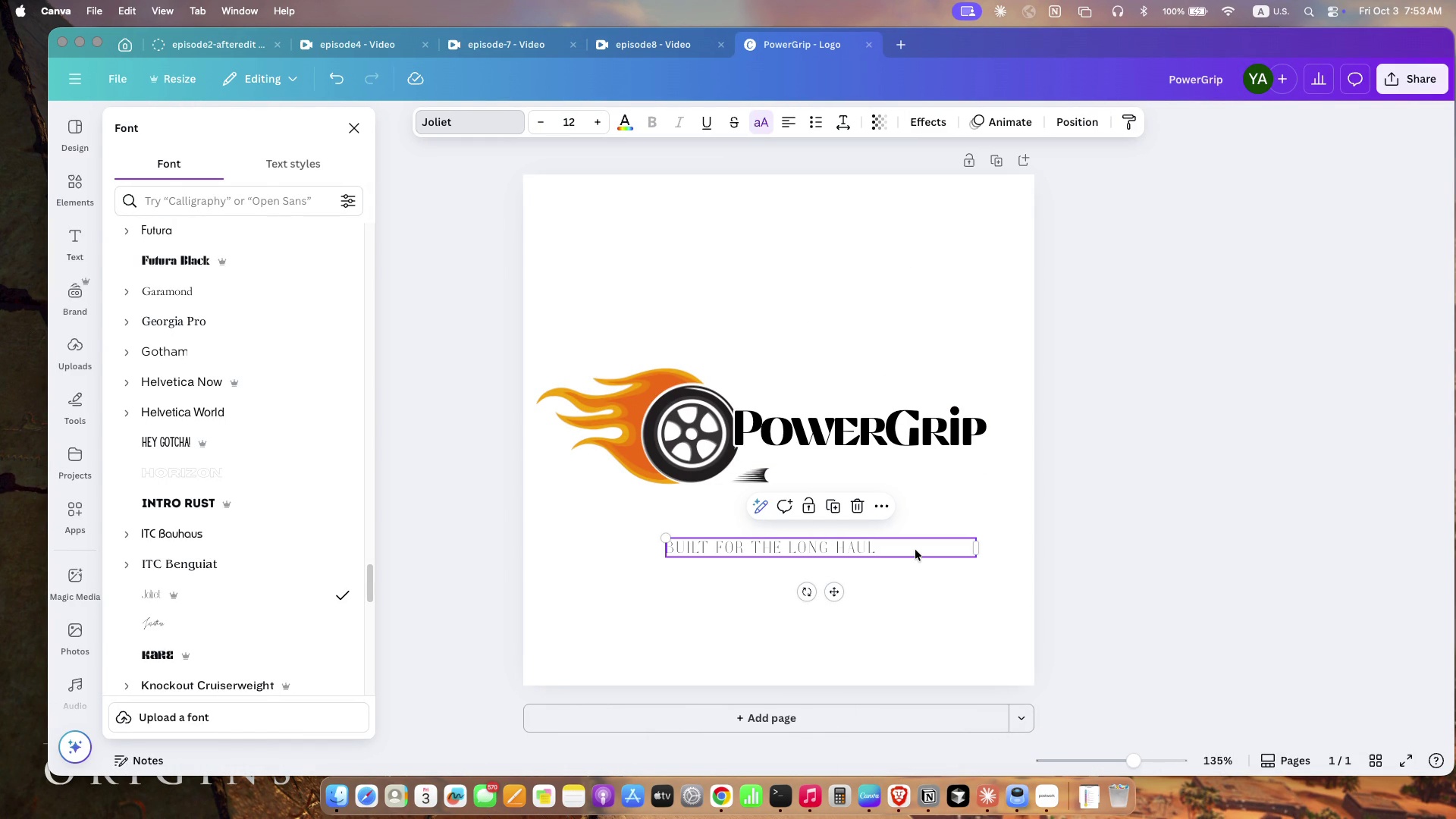 
wait(20.36)
 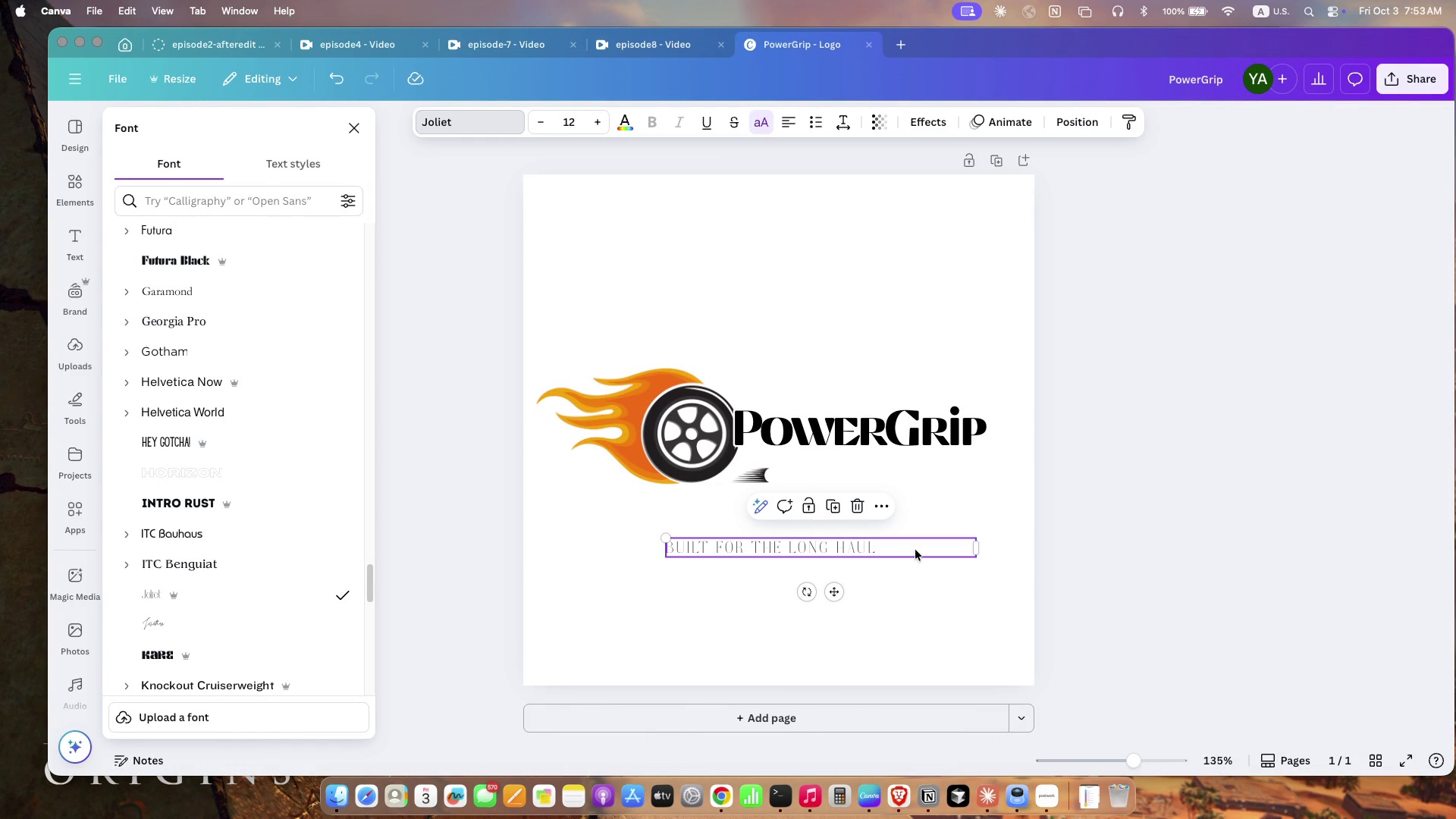 
left_click([816, 548])
 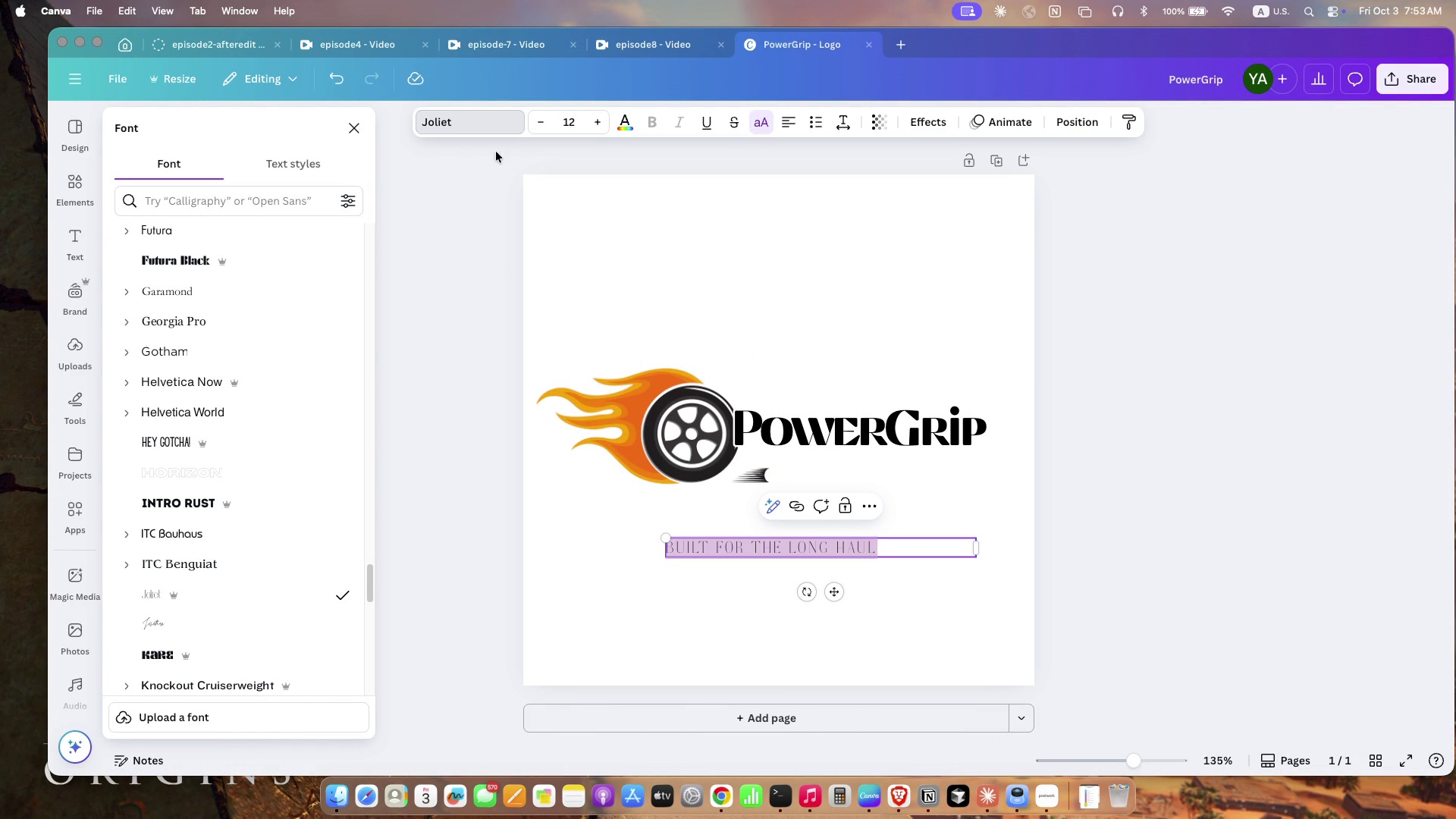 
left_click([493, 124])
 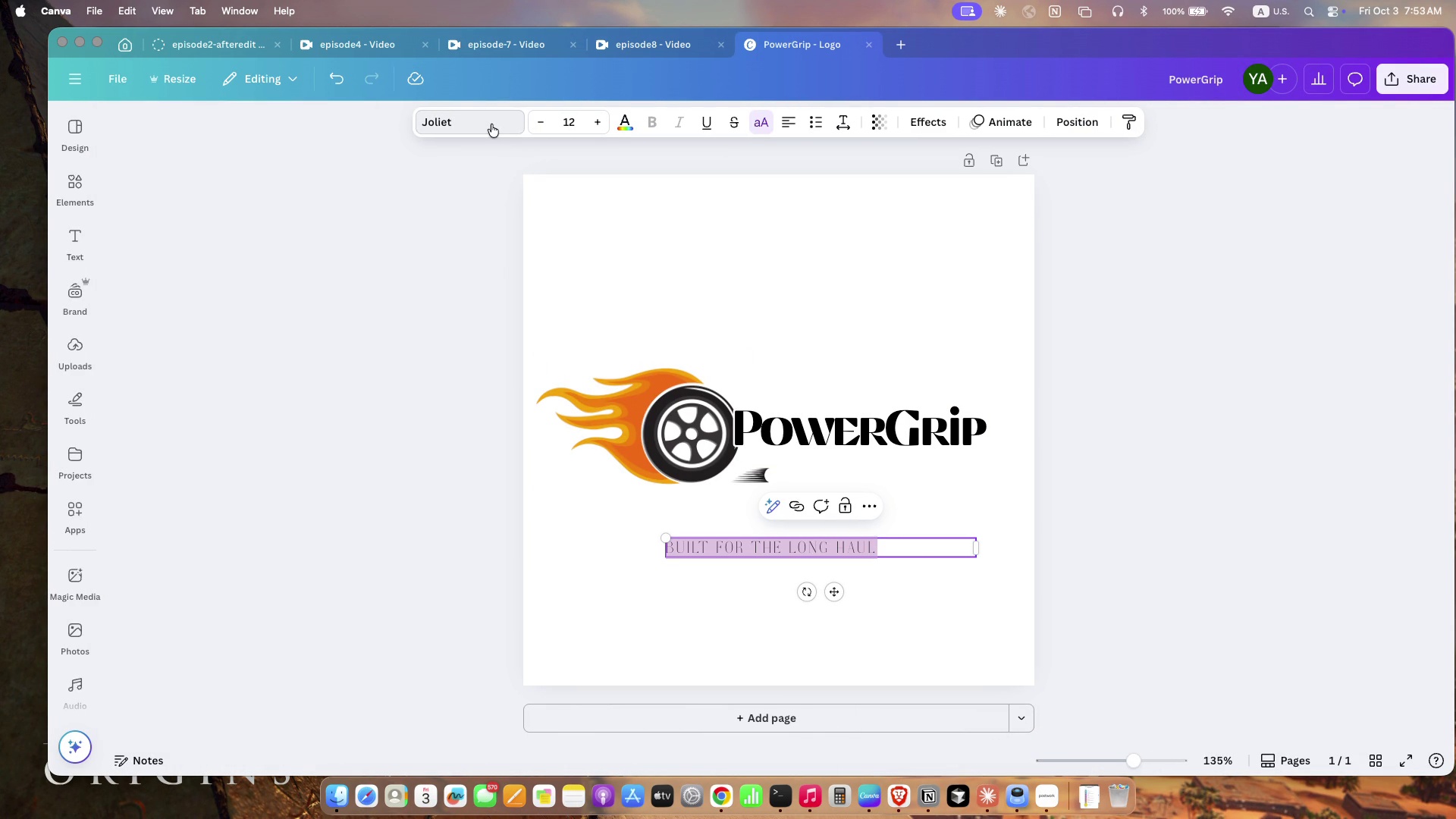 
left_click([491, 124])
 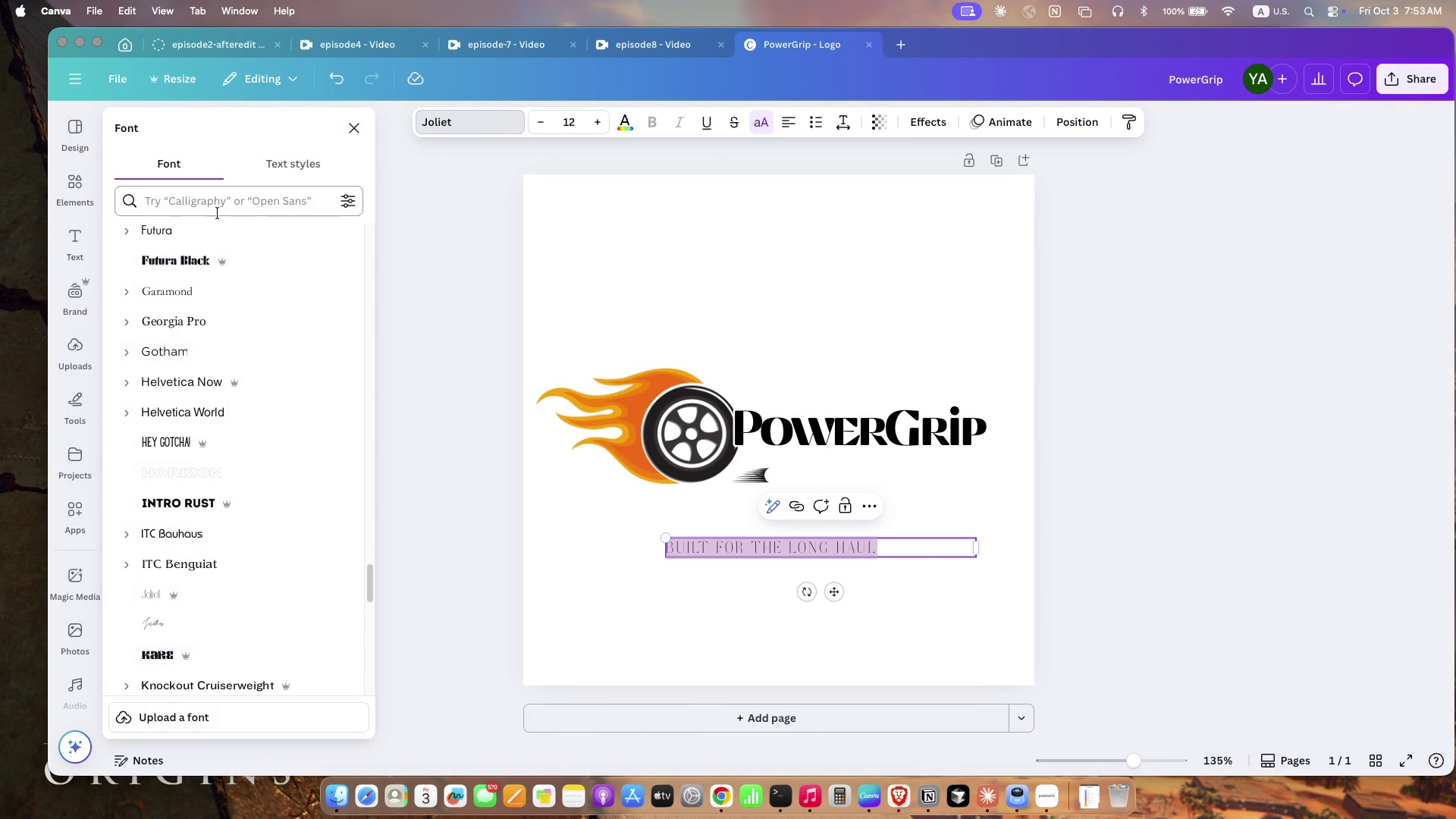 
left_click([218, 208])
 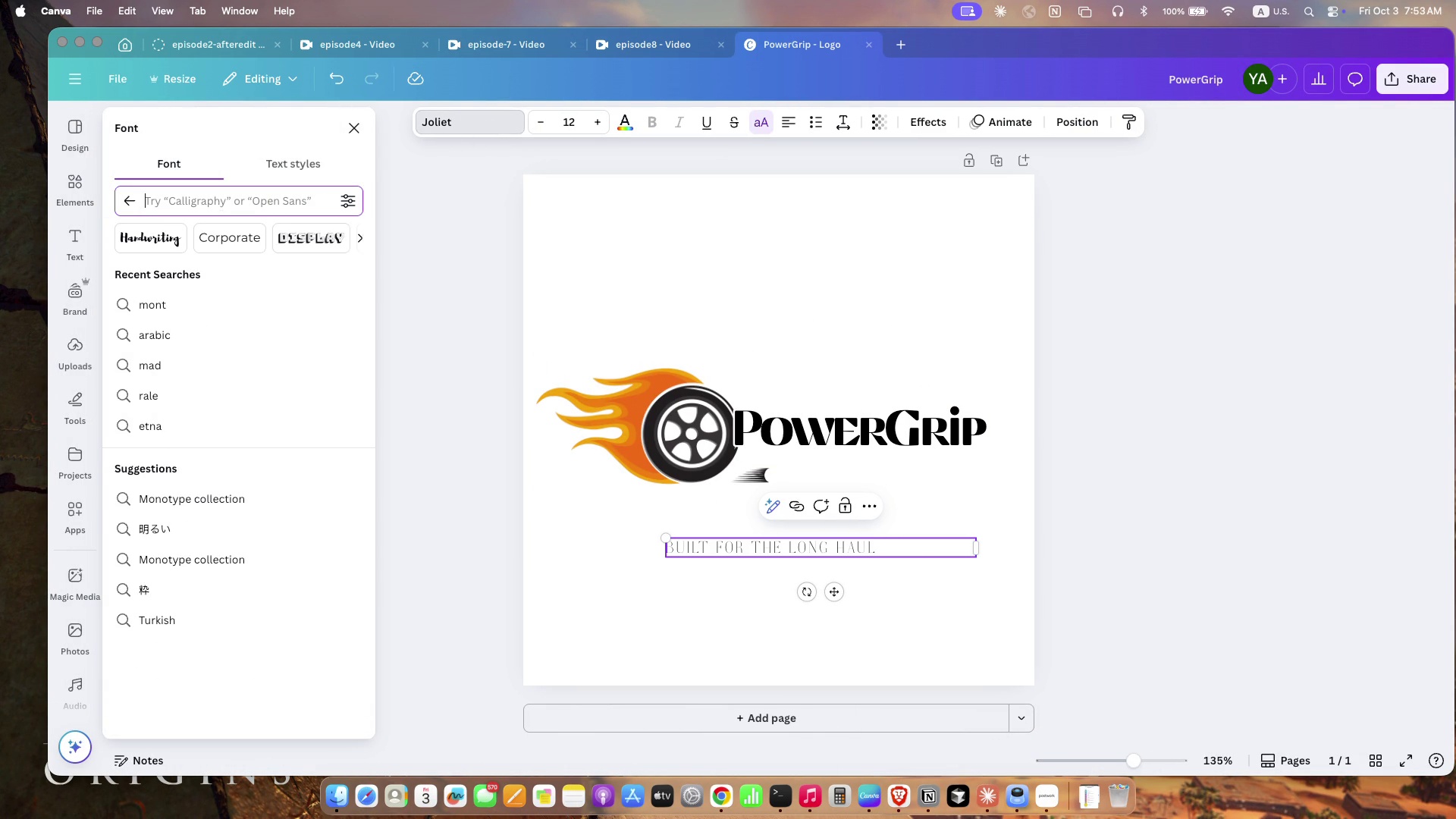 
type(rale)
 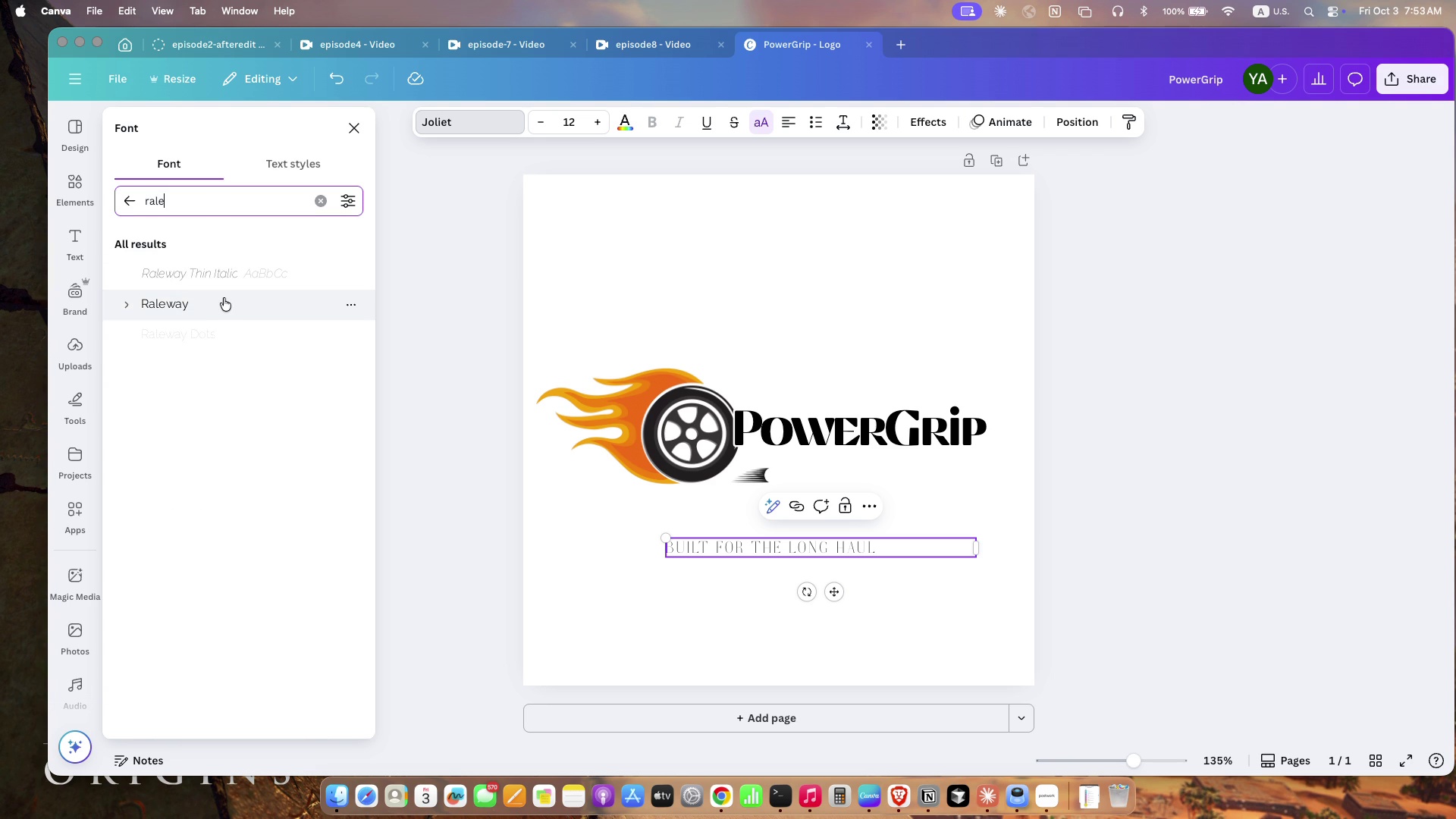 
left_click([223, 298])
 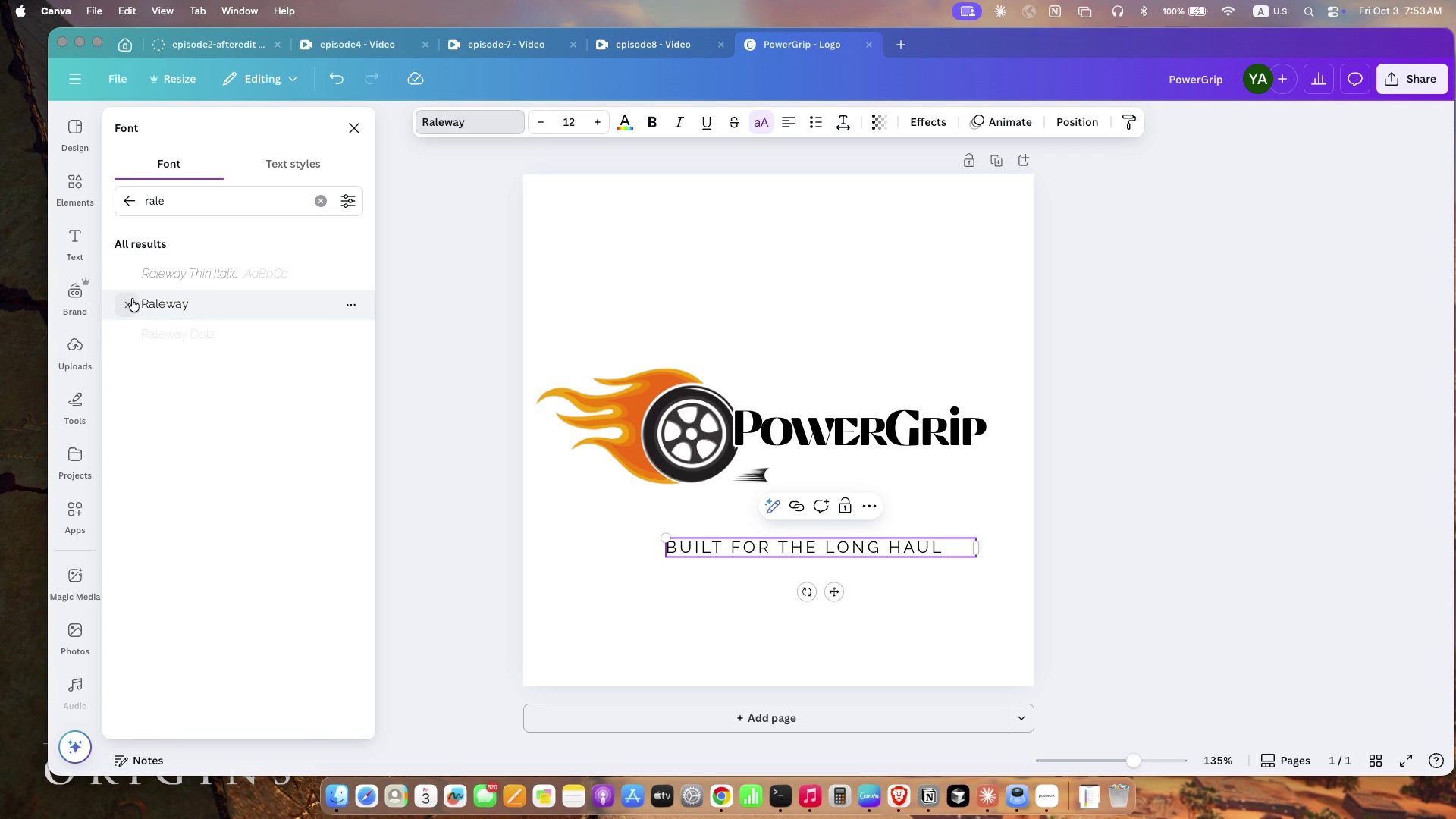 
left_click([130, 303])
 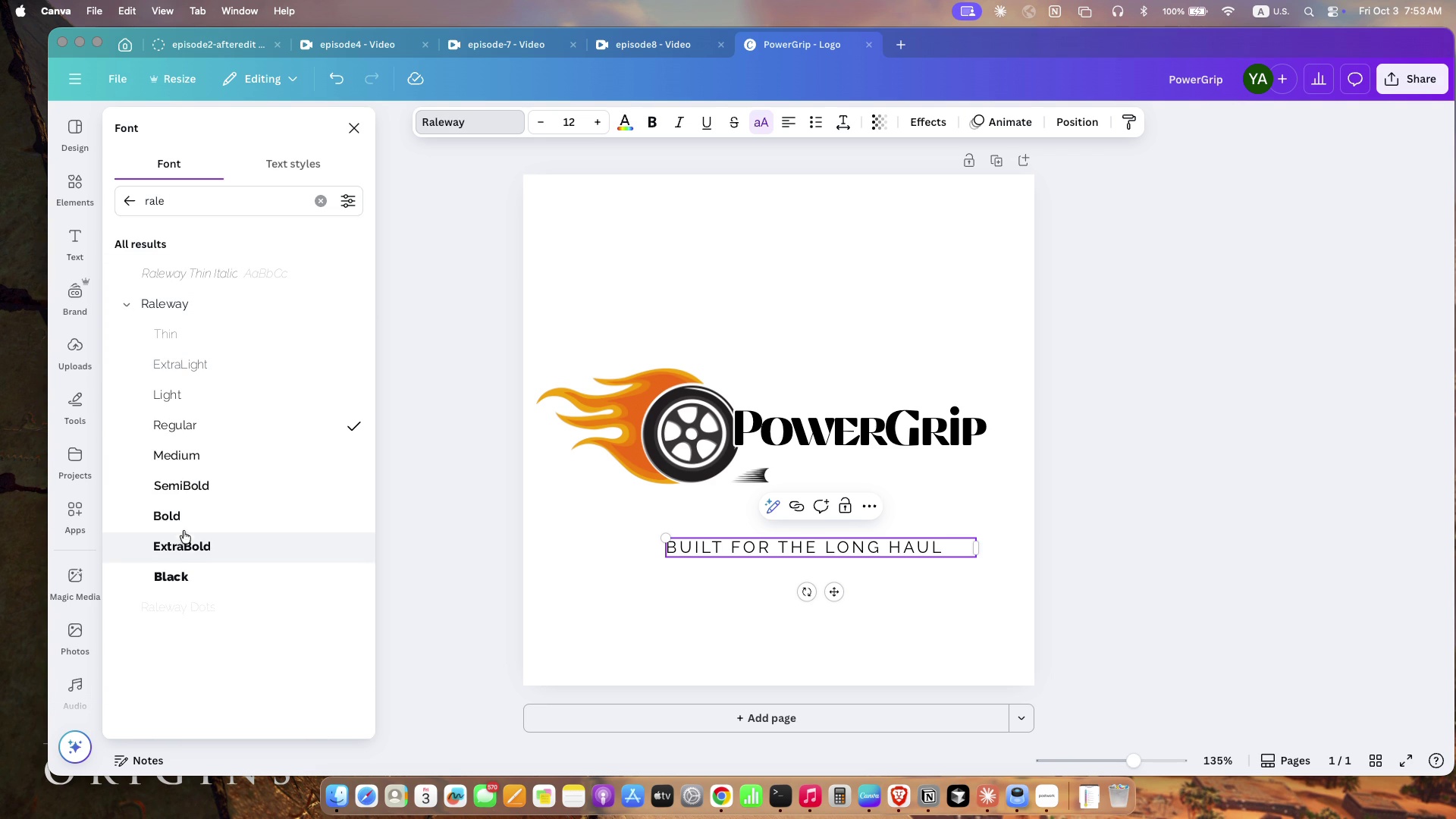 
left_click([182, 522])
 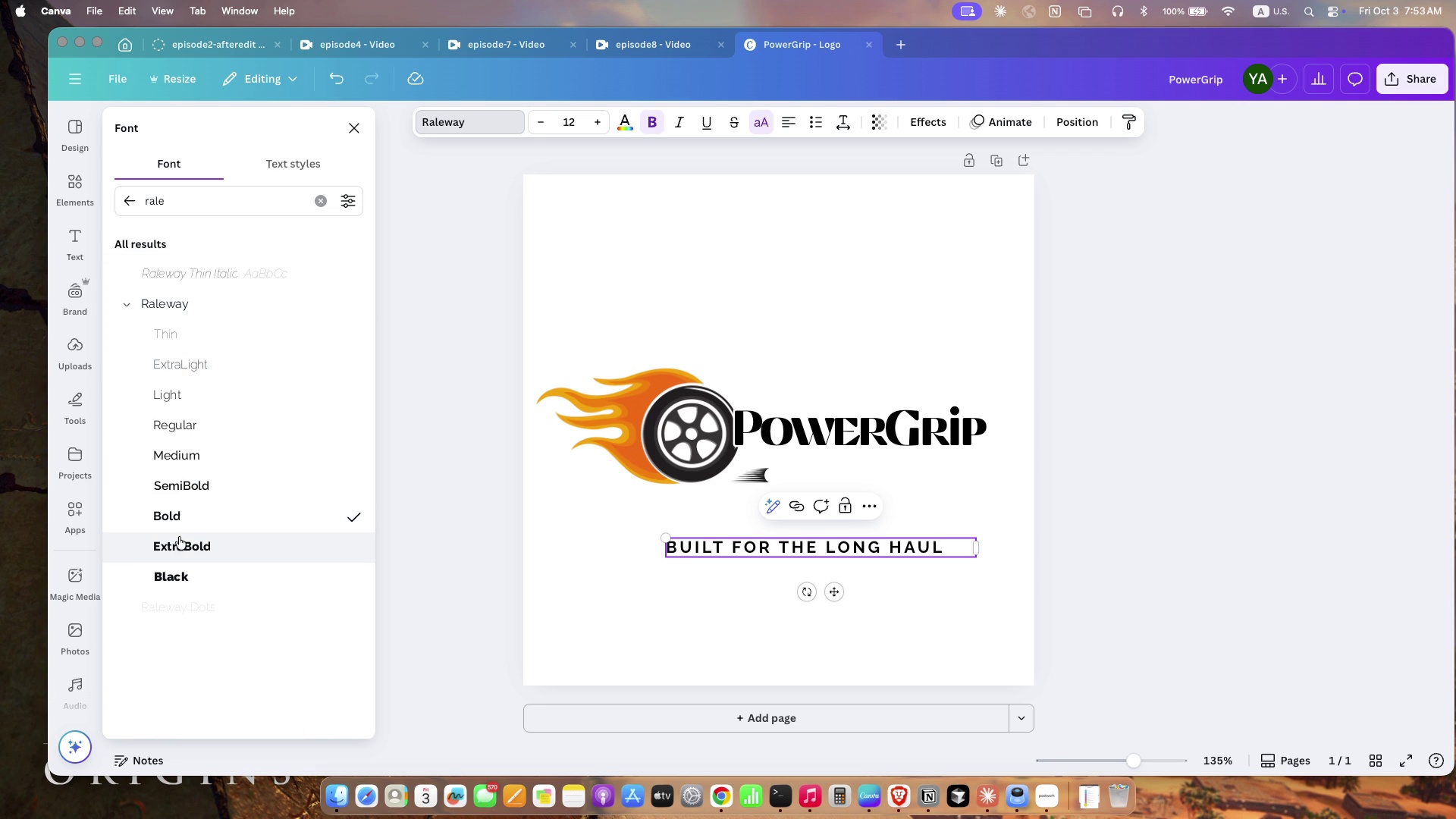 
left_click([179, 537])
 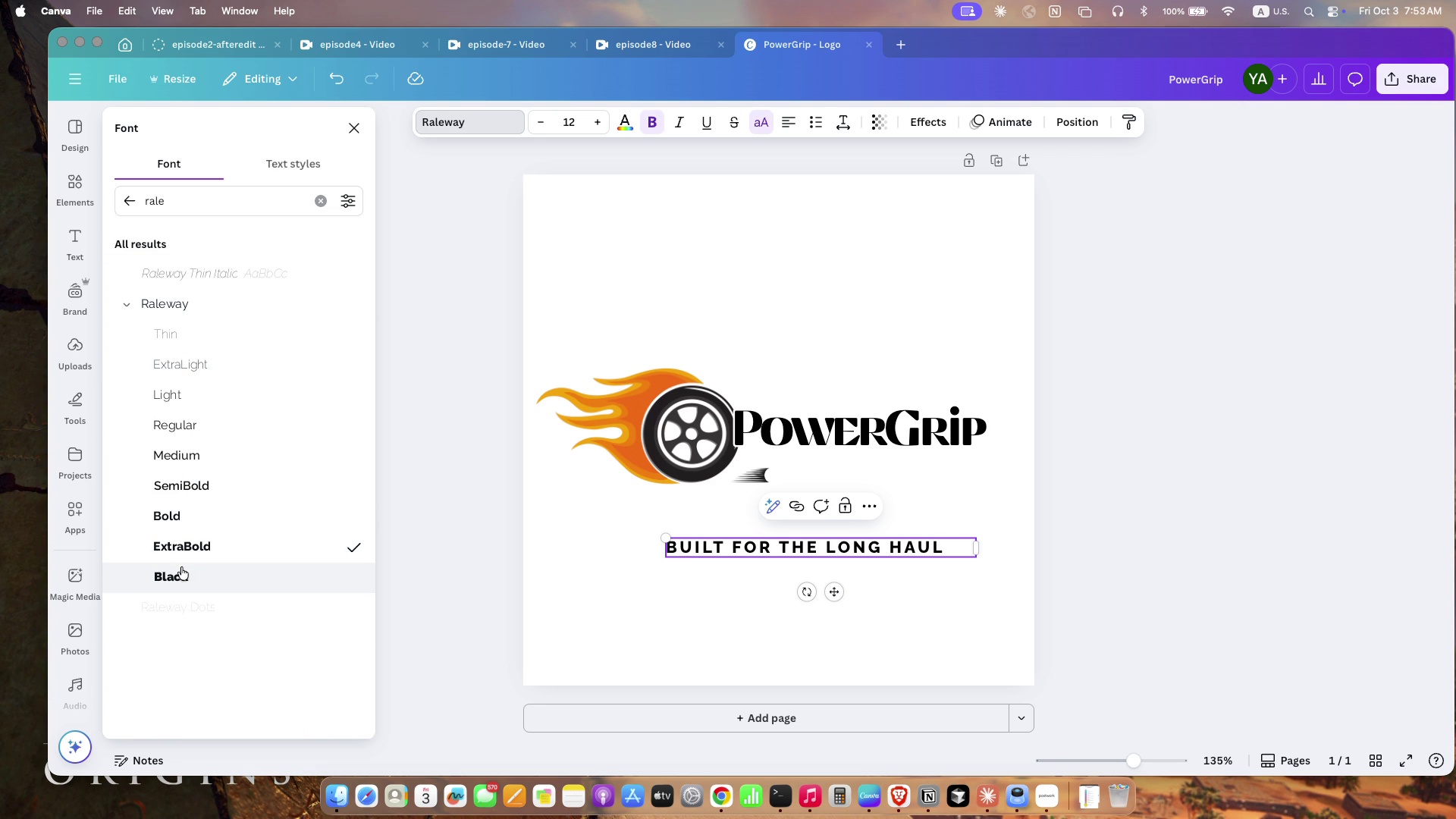 
left_click([181, 567])
 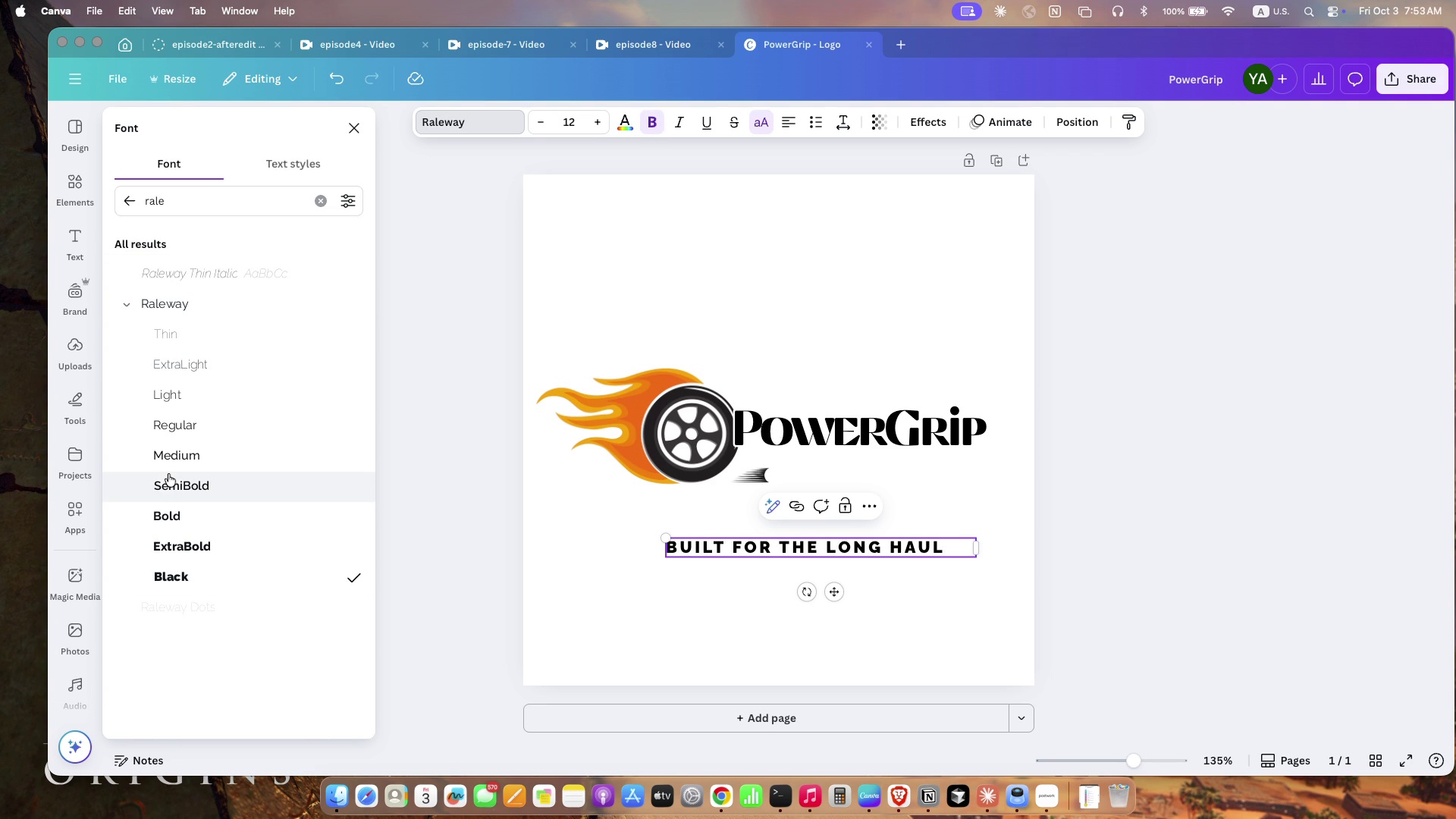 
left_click([169, 478])
 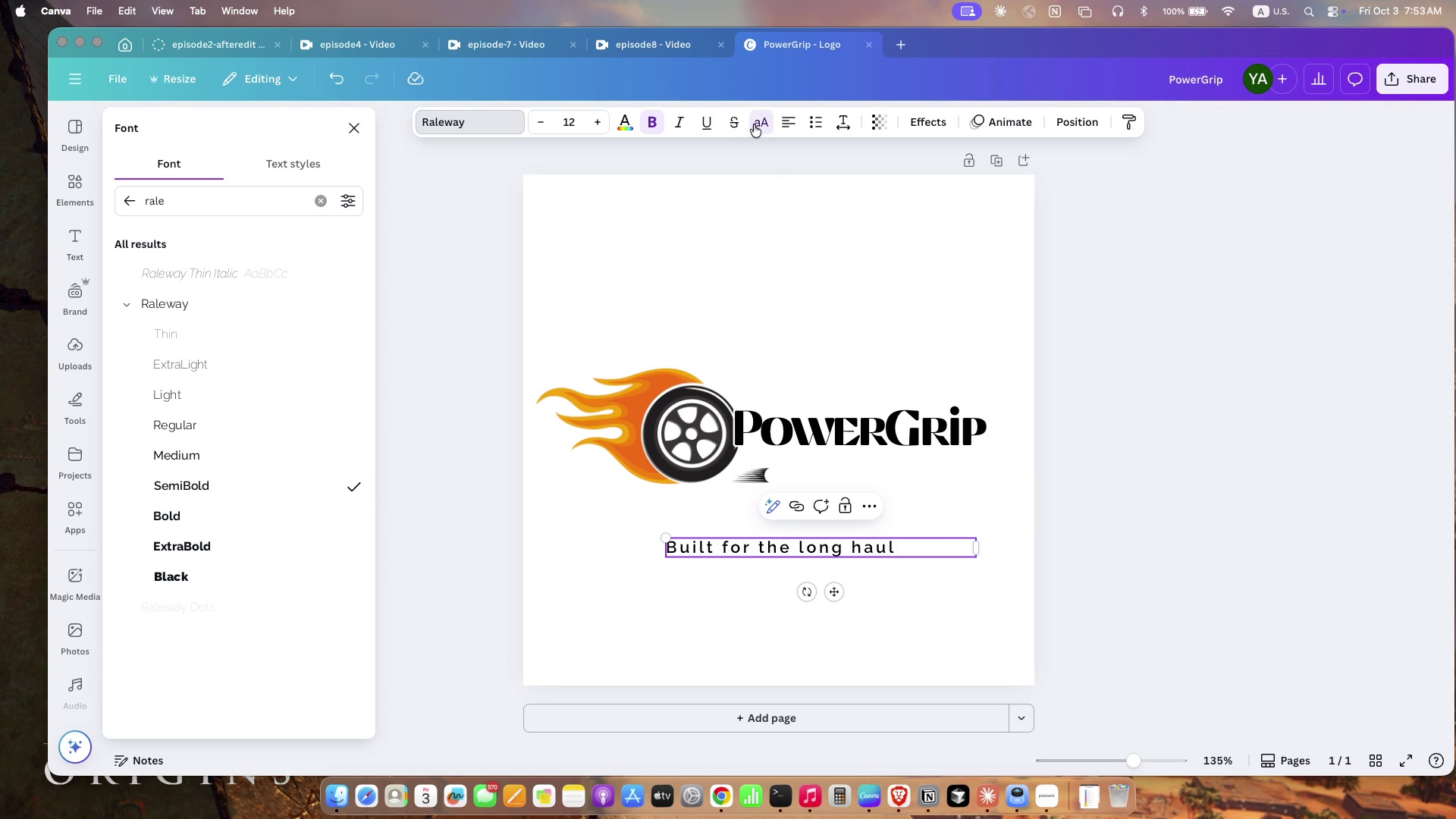 
left_click([753, 124])
 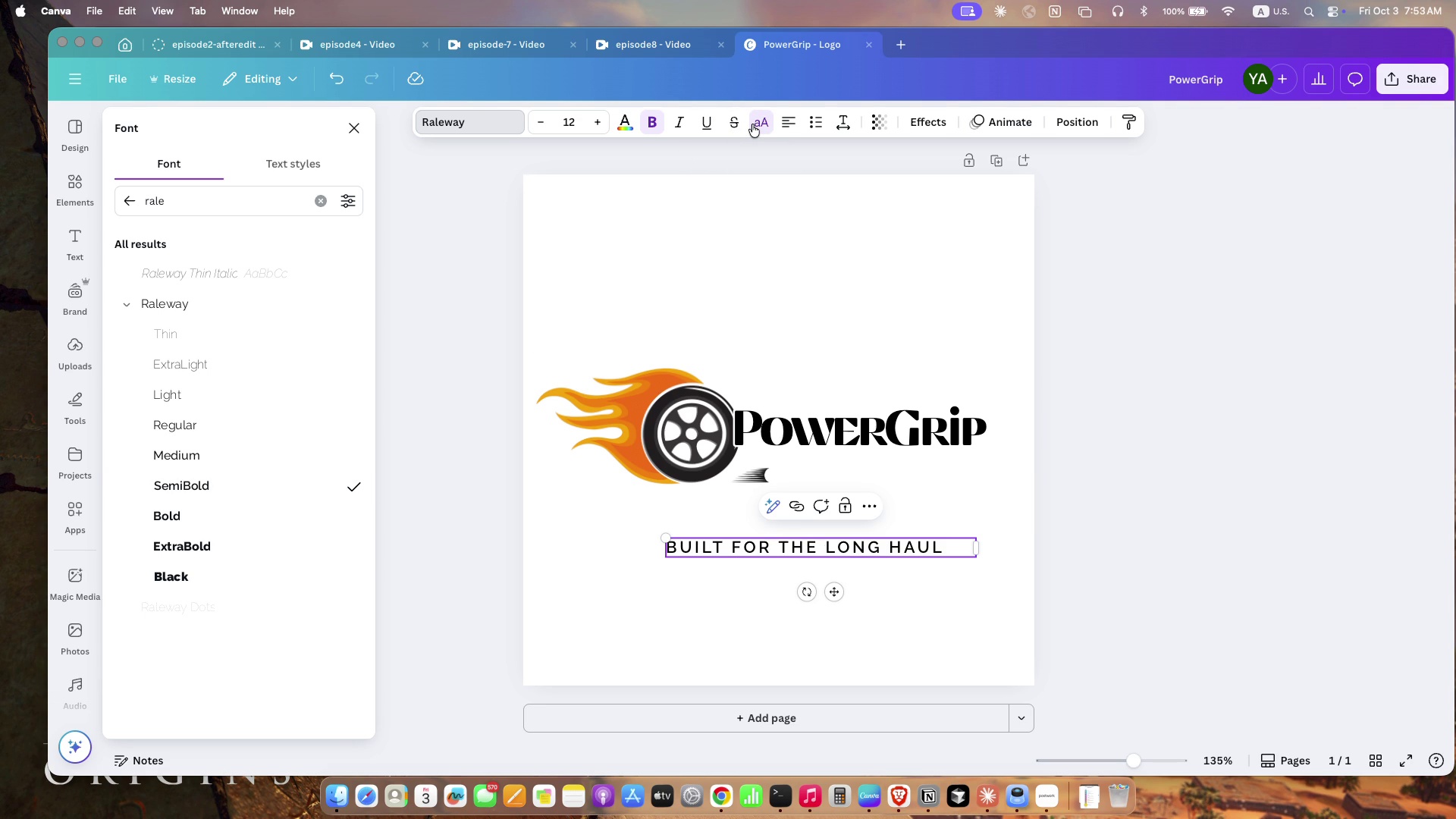 
left_click([752, 124])
 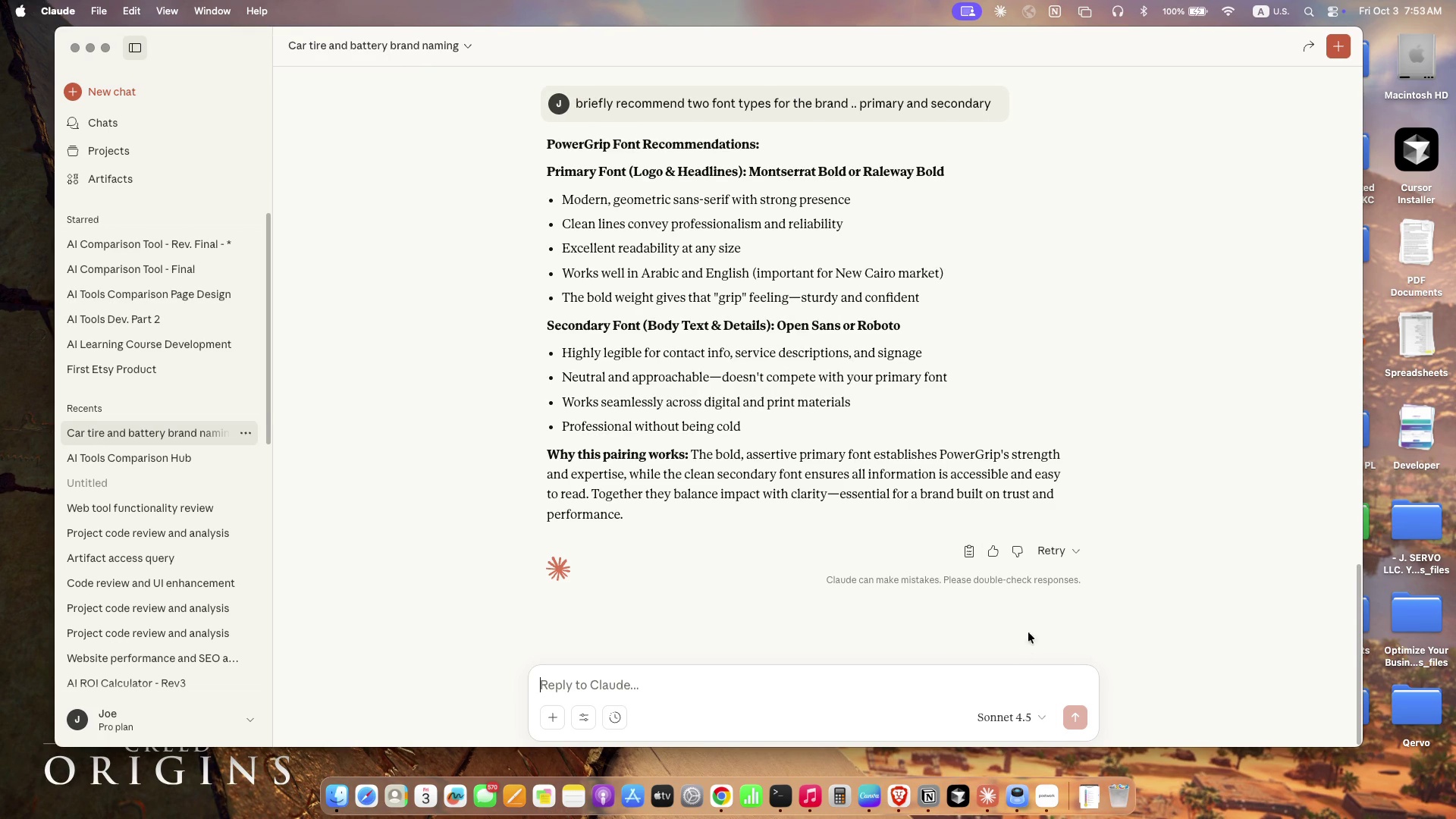 
wait(17.44)
 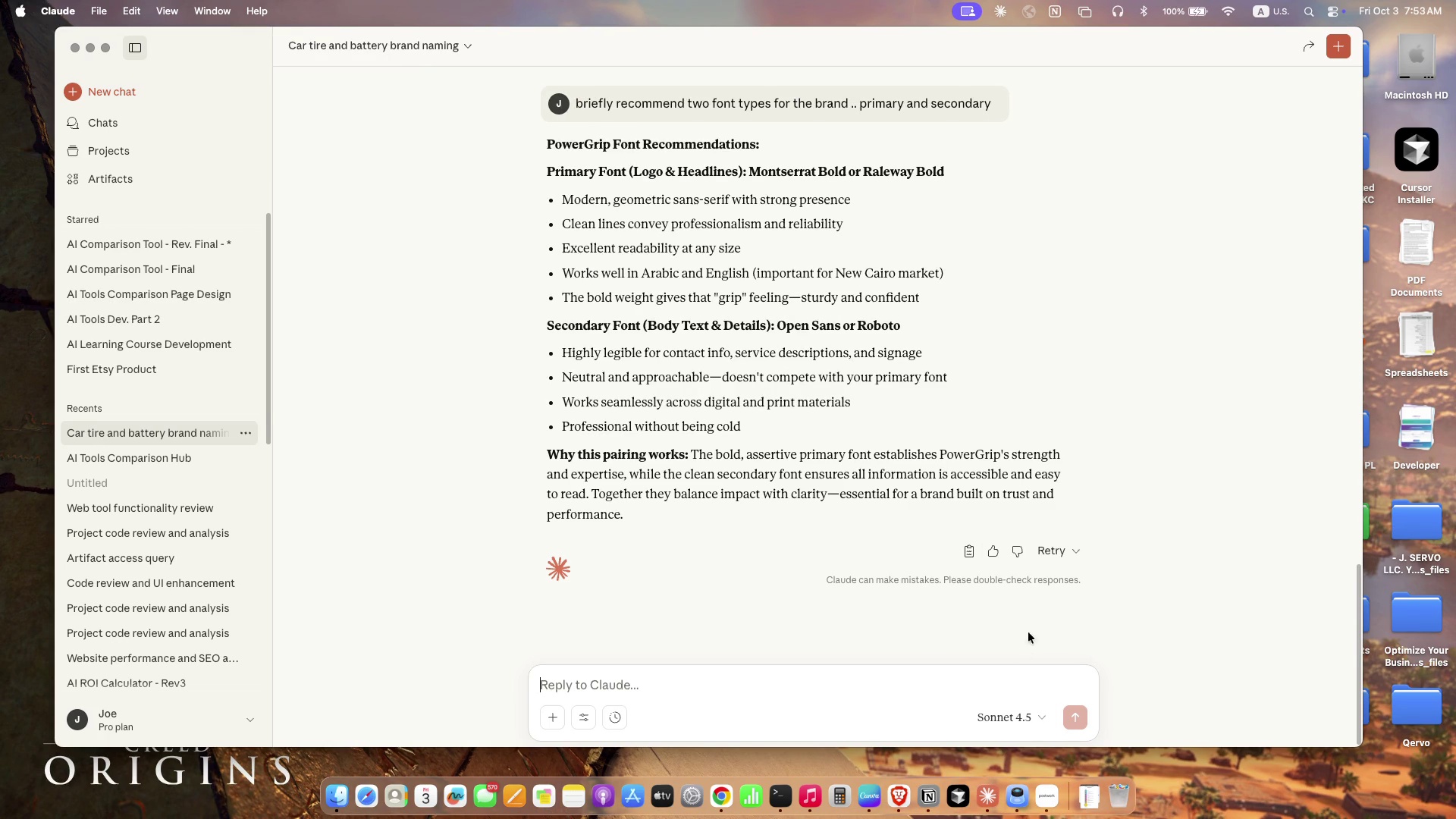 
left_click([986, 777])
 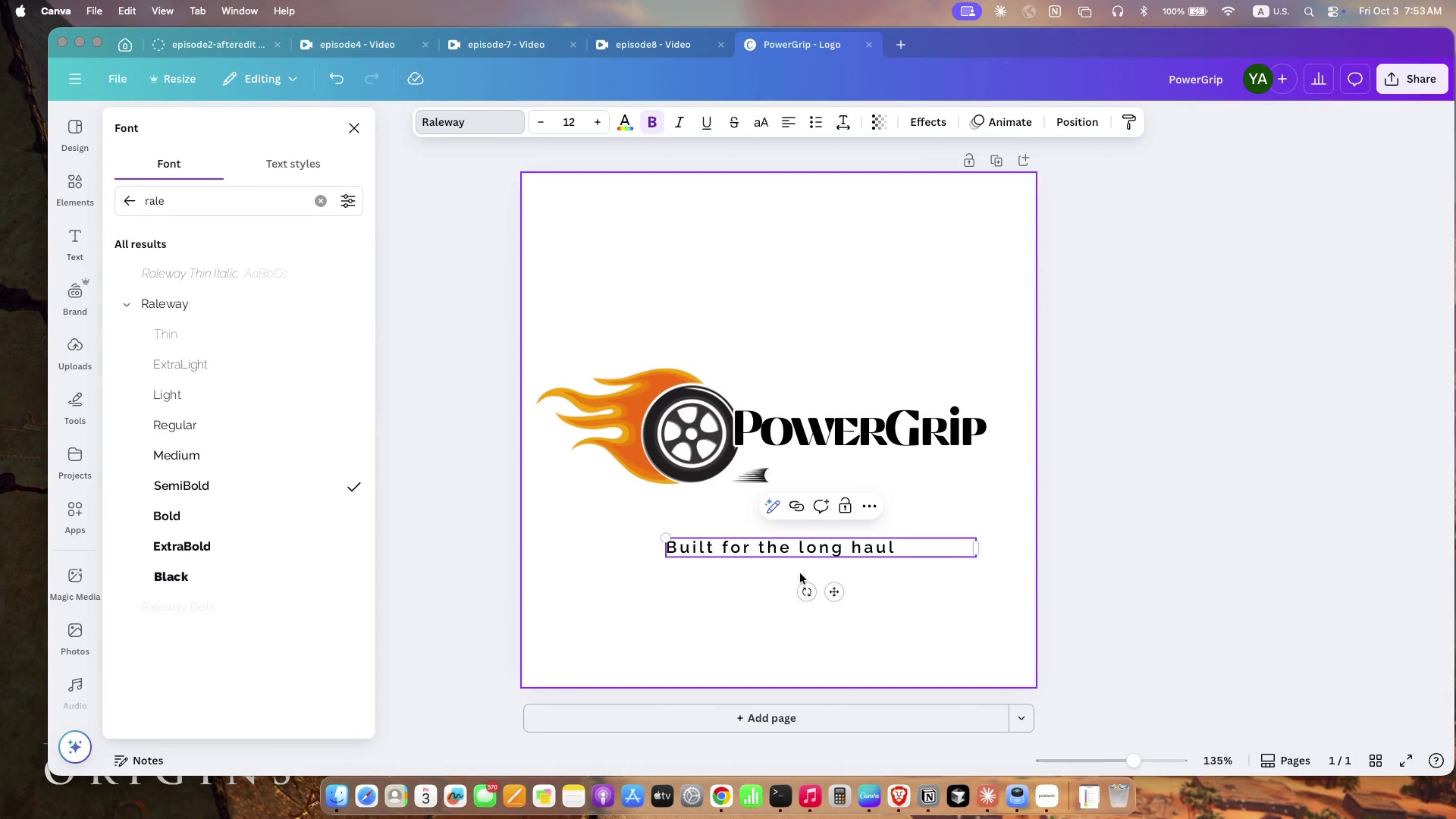 
double_click([804, 552])
 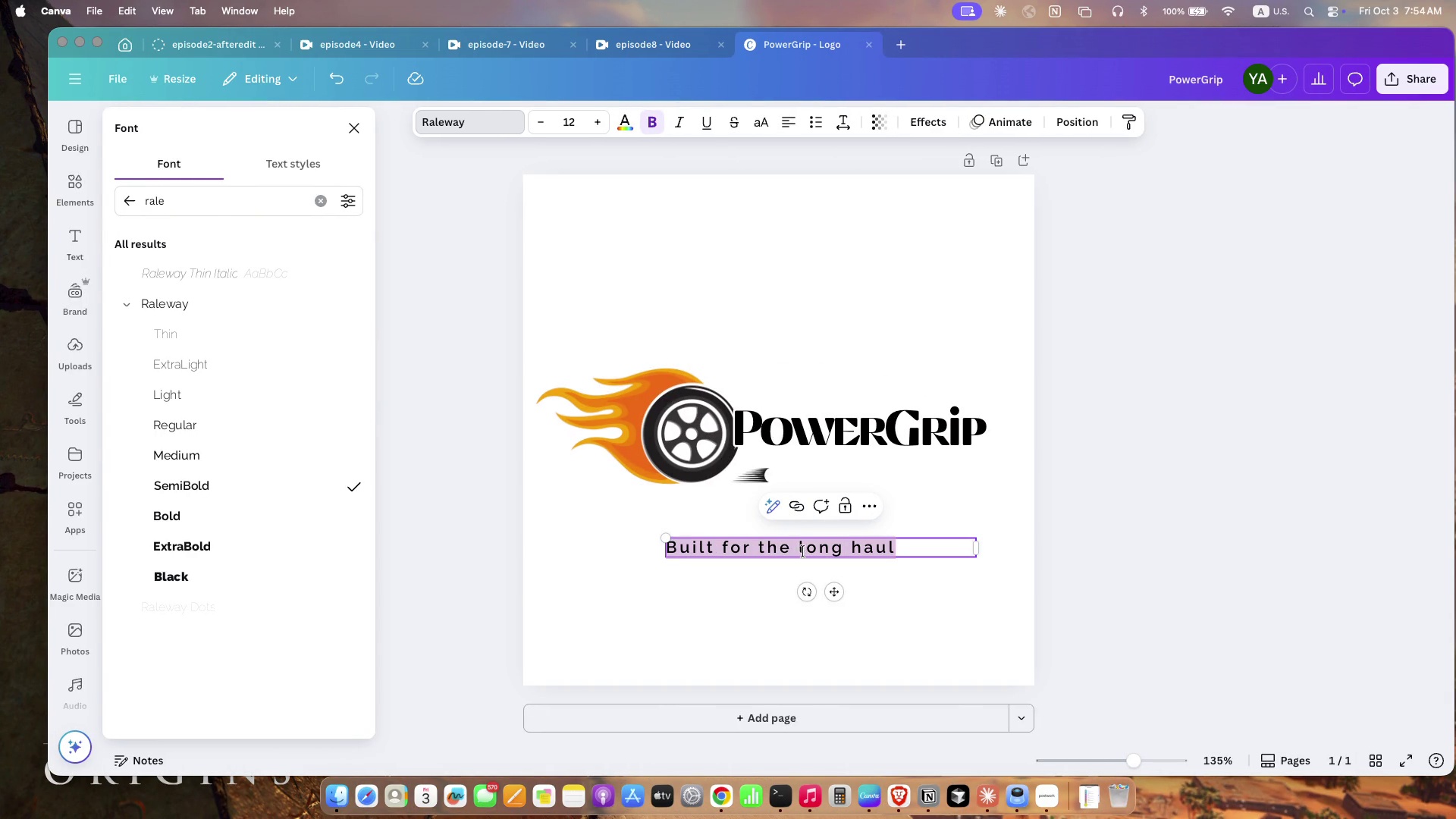 
triple_click([804, 552])
 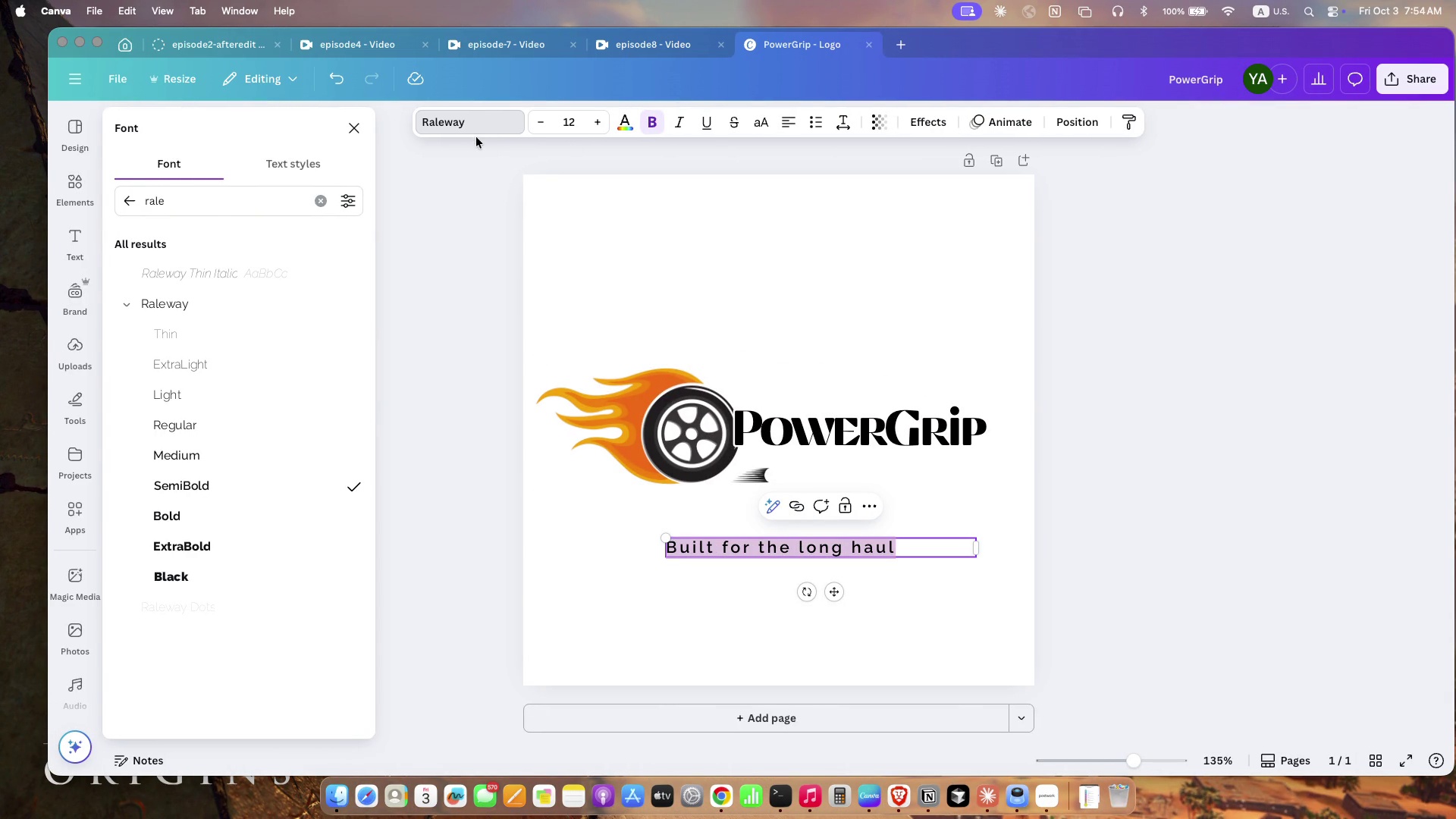 
left_click([476, 134])
 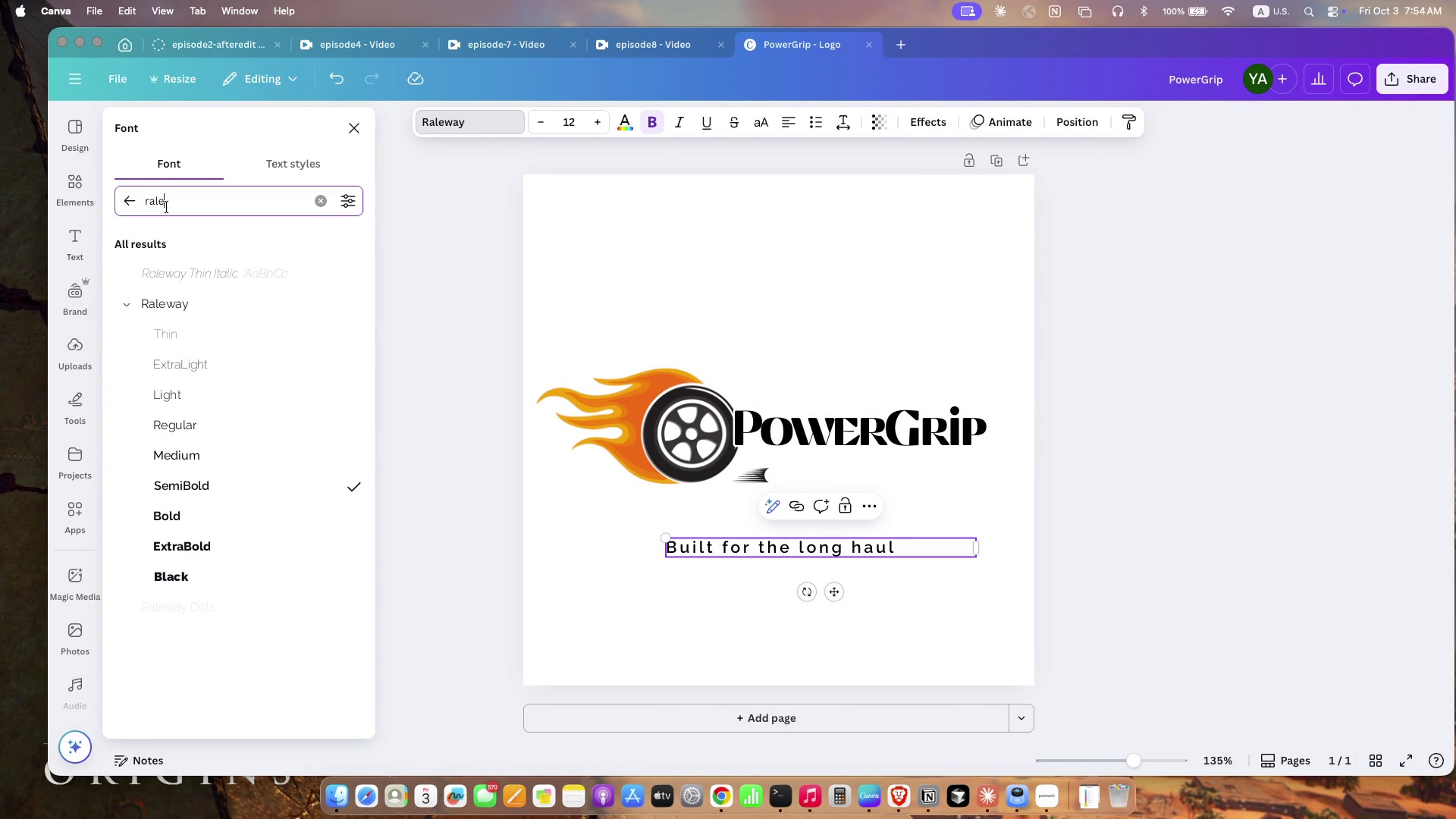 
double_click([167, 207])
 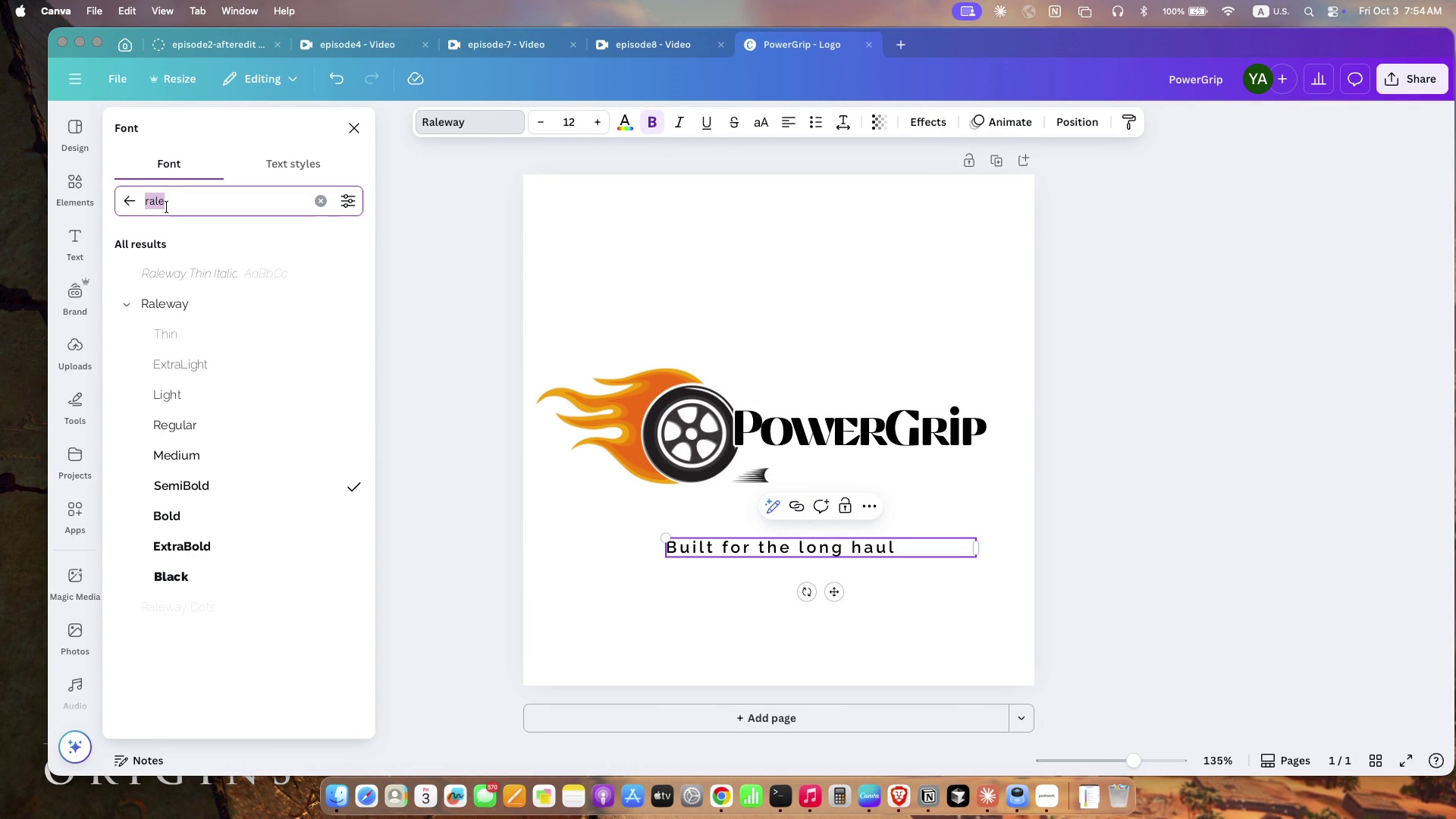 
triple_click([167, 207])
 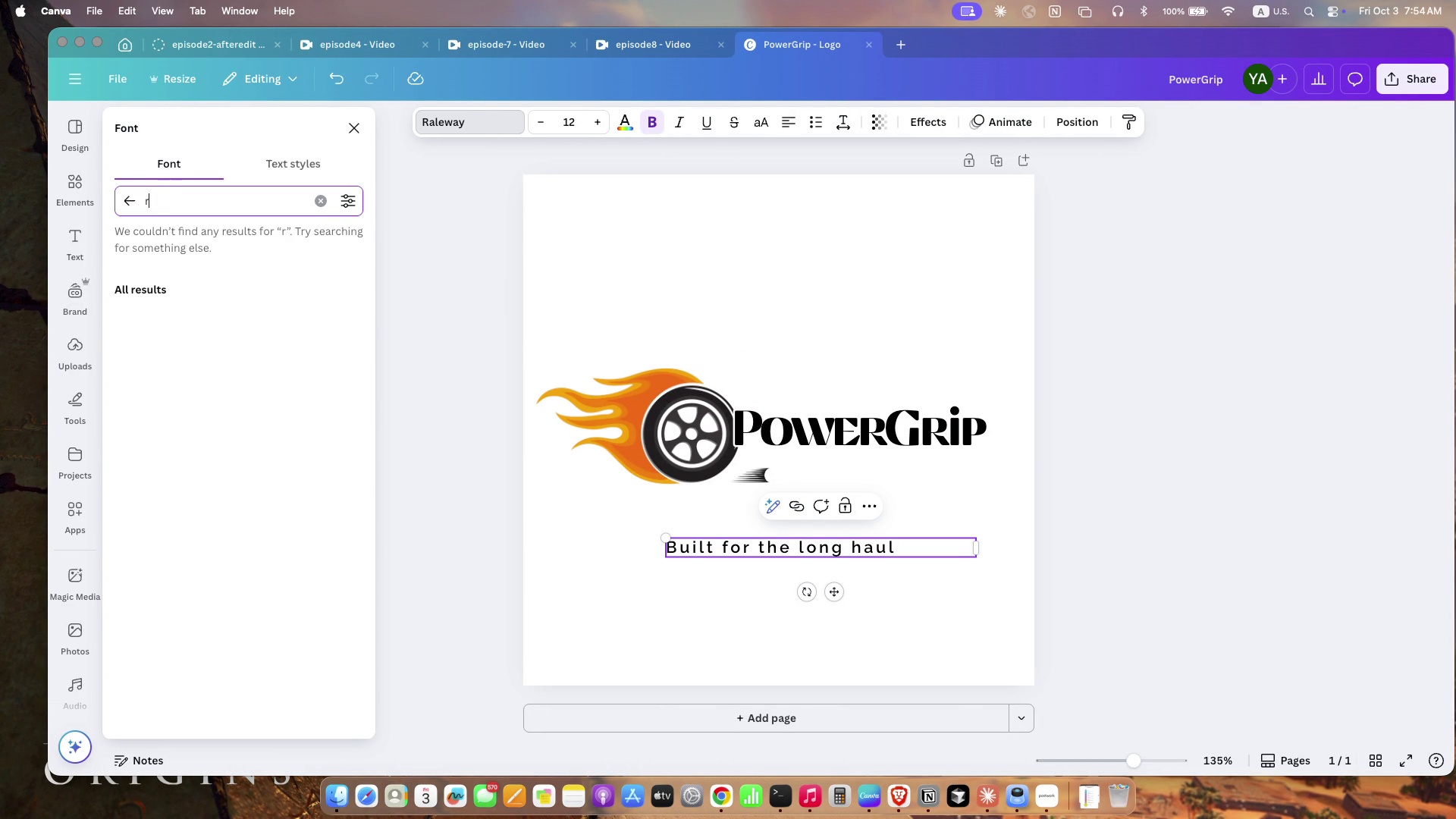 
type(robo)
 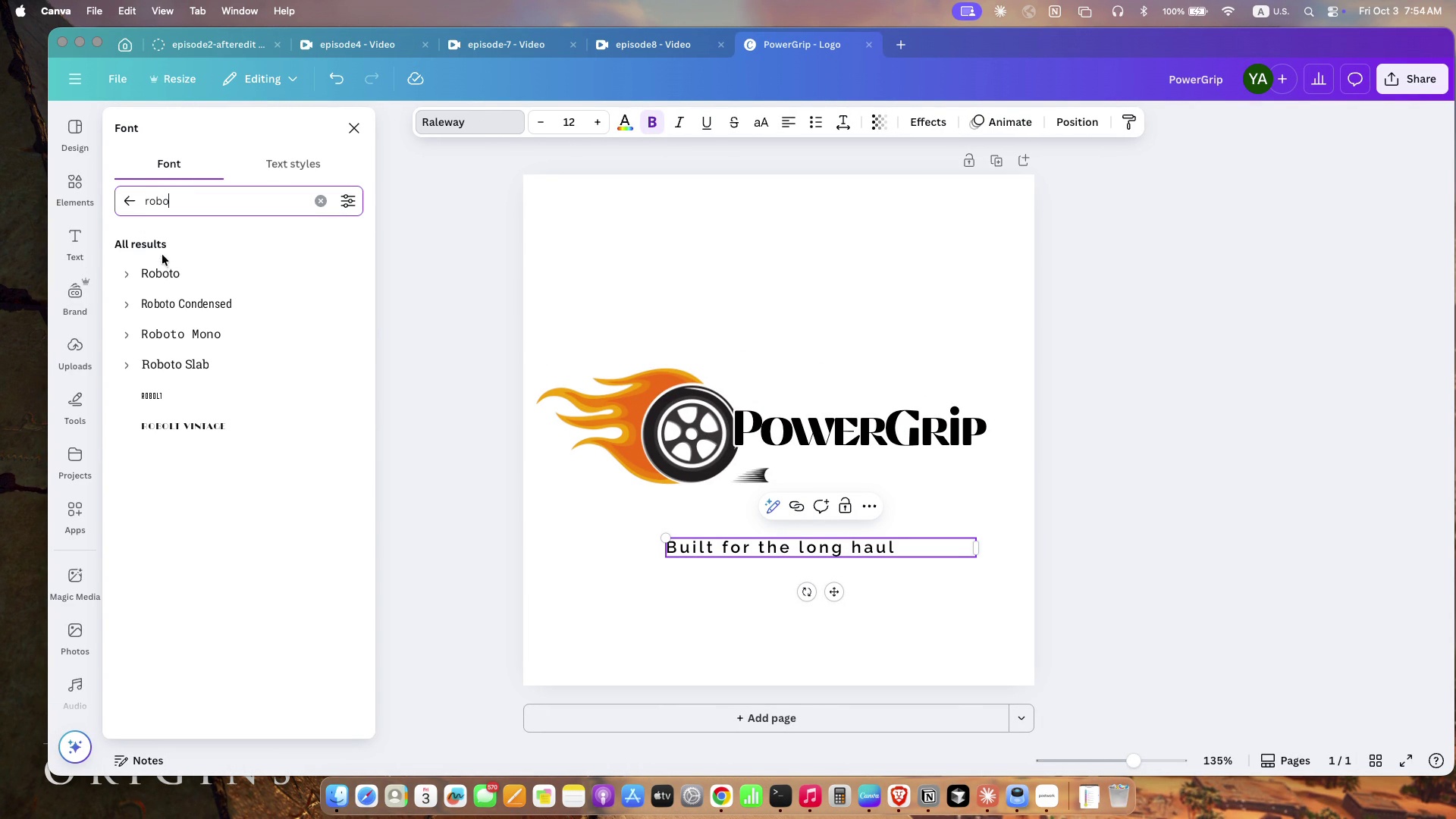 
left_click([167, 265])
 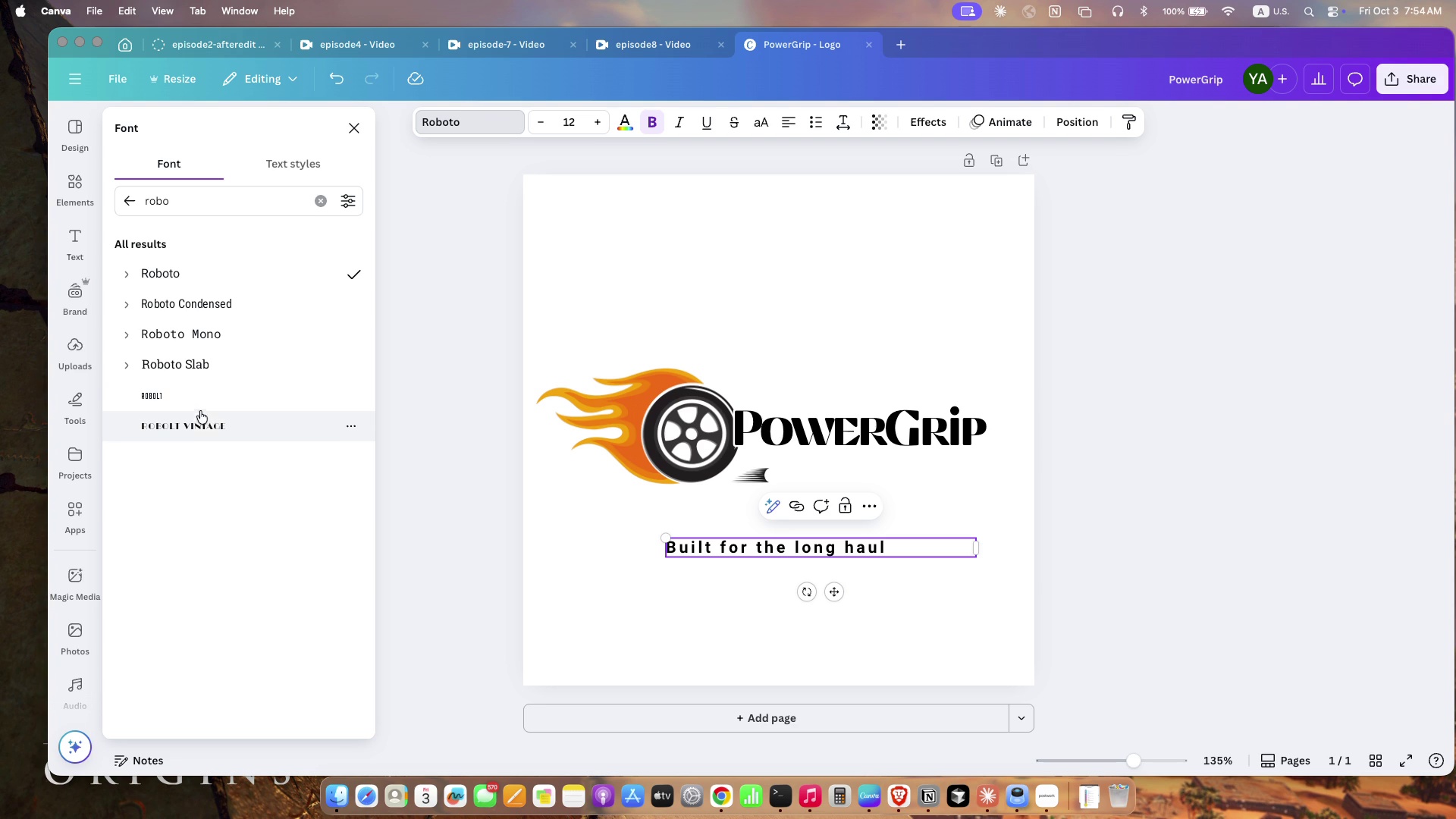 
left_click([211, 424])
 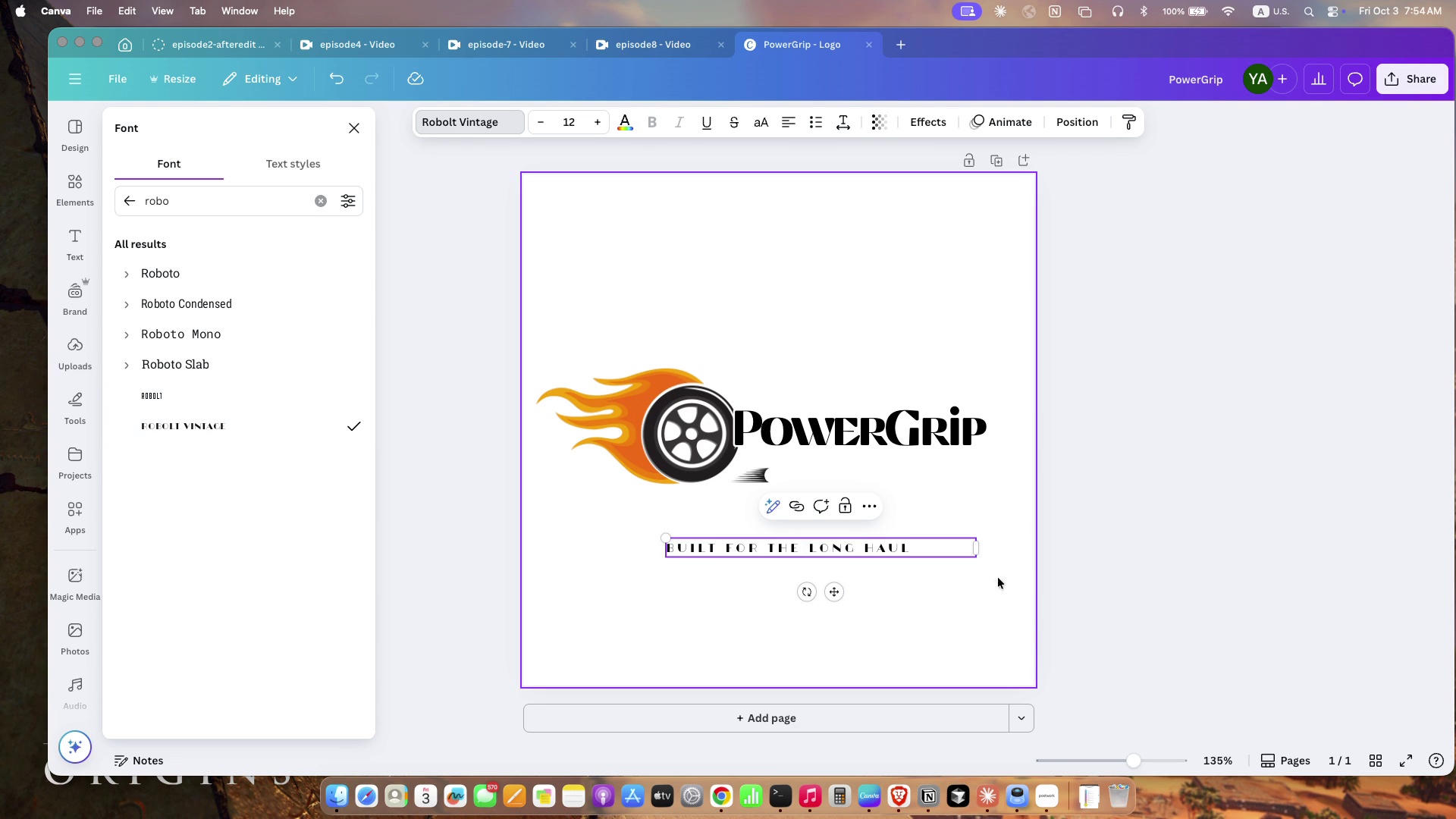 
wait(5.85)
 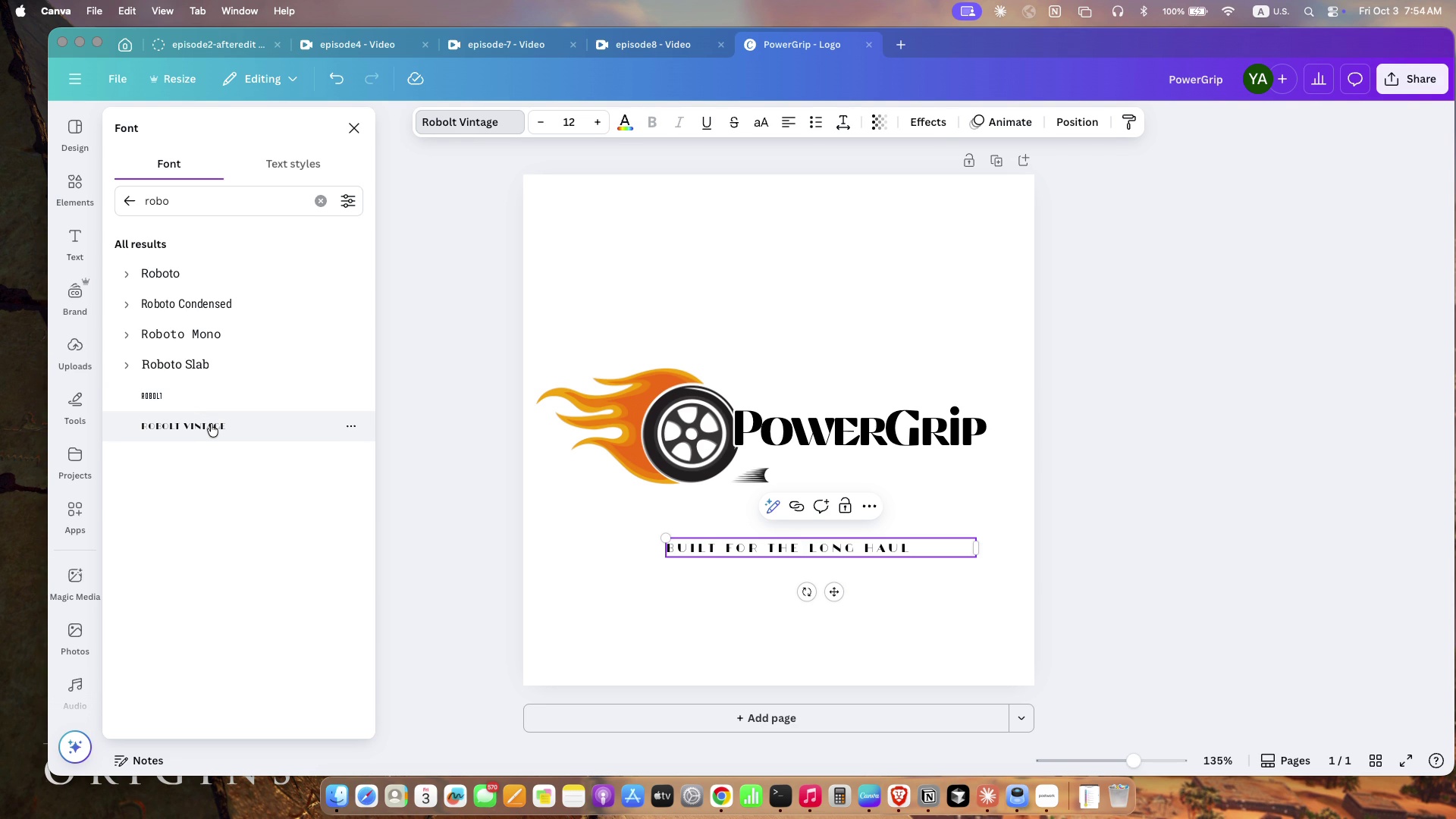 
double_click([975, 552])
 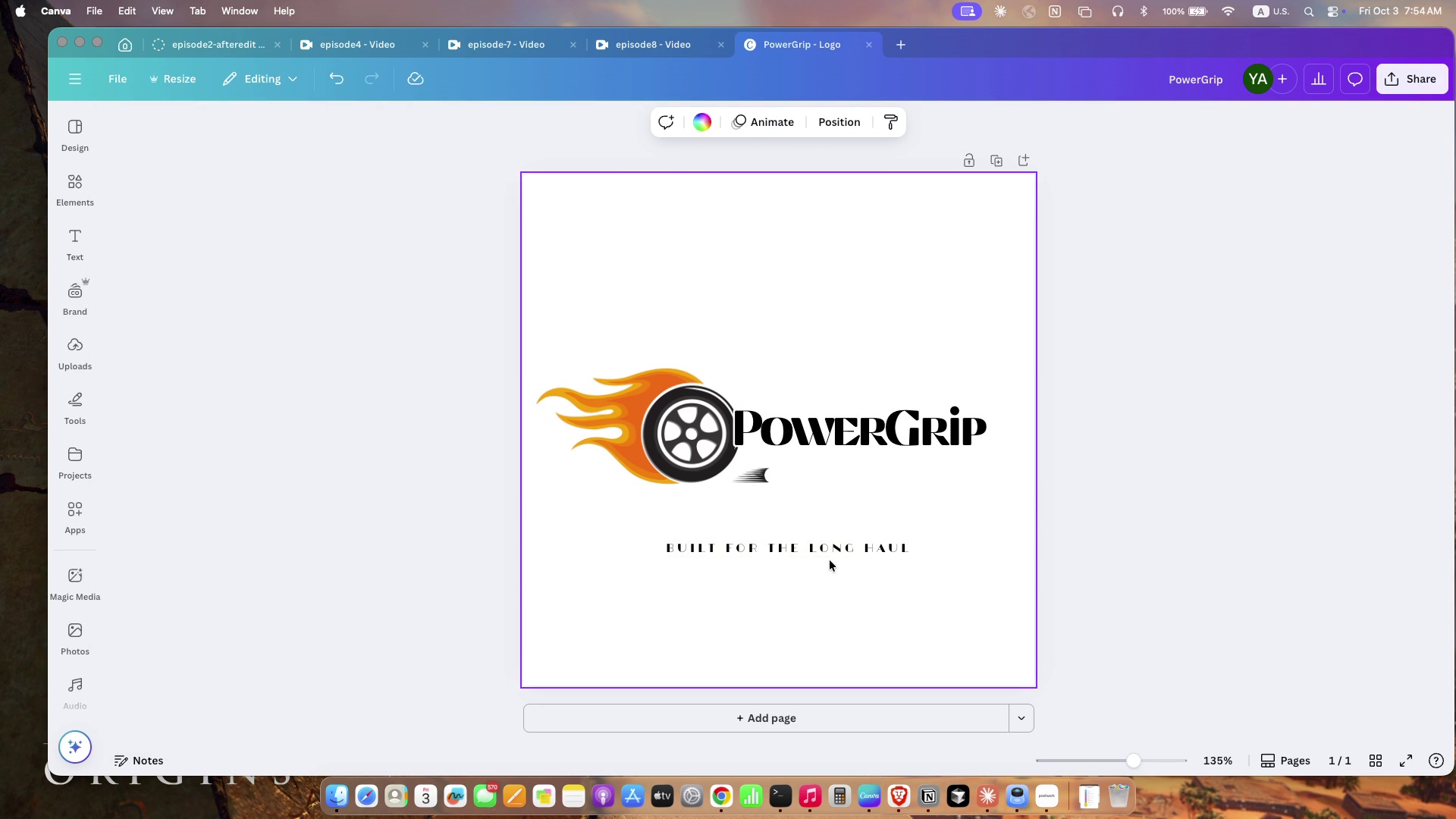 
left_click([830, 555])
 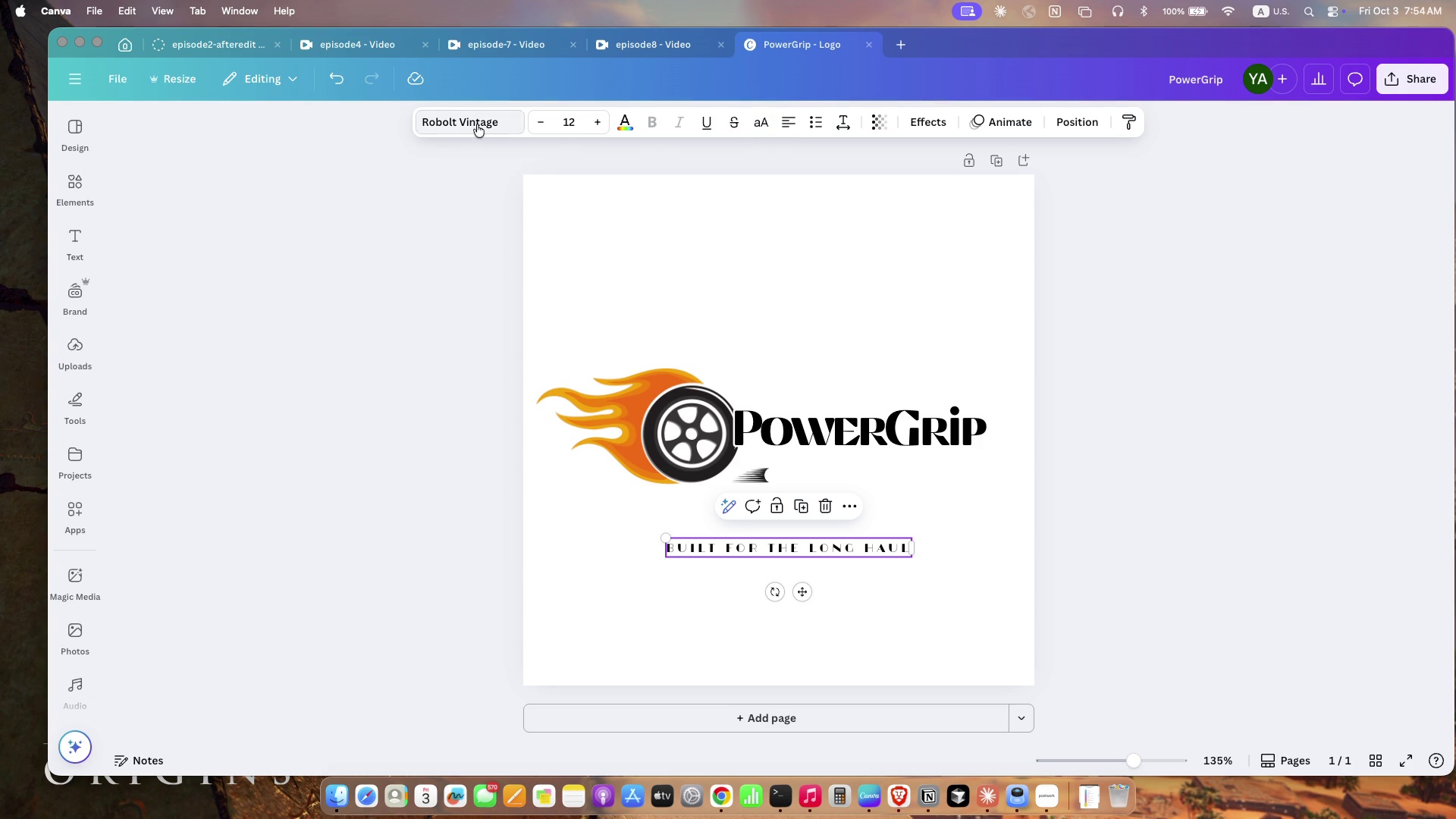 
left_click([482, 132])
 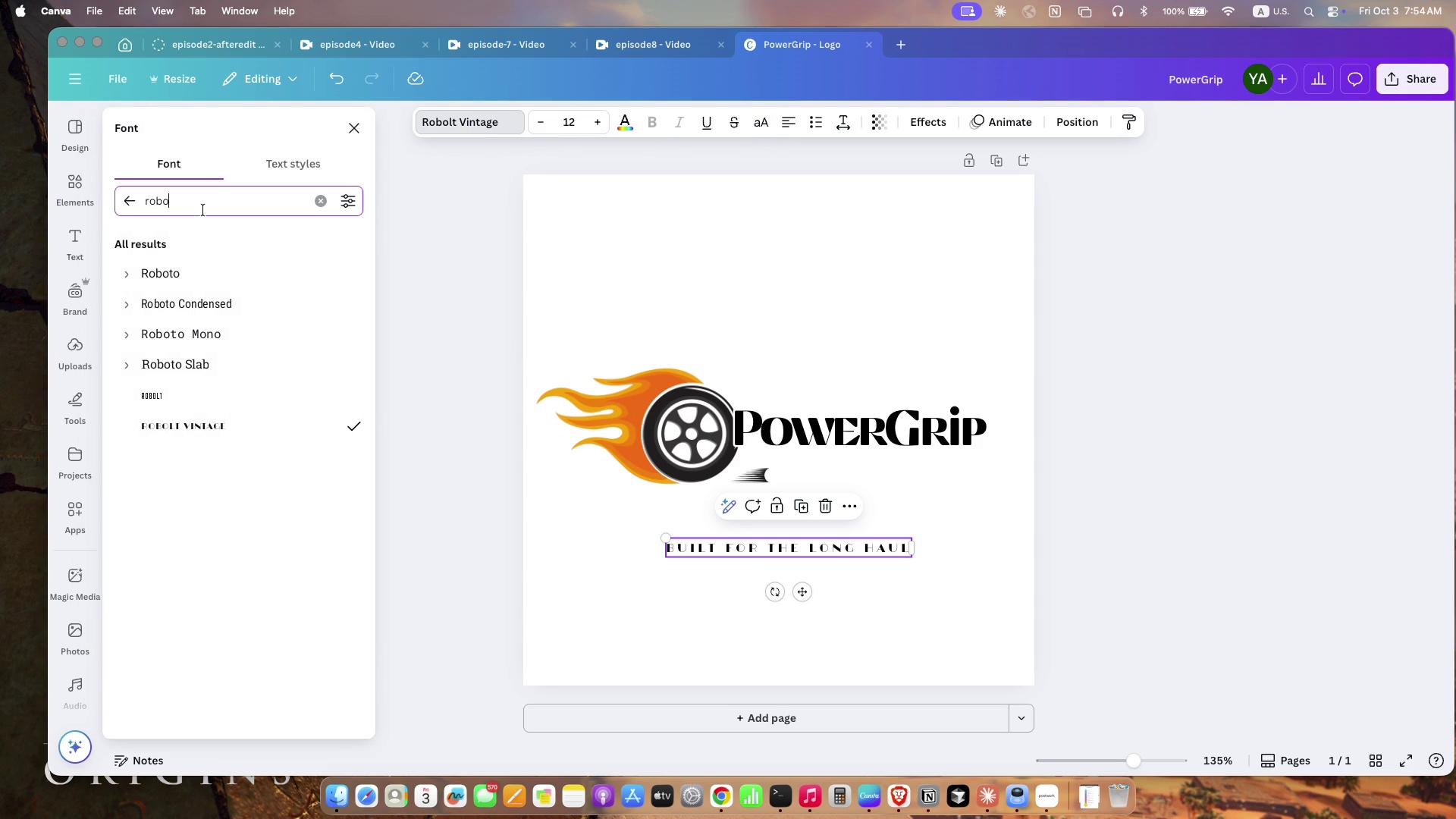 
double_click([203, 209])
 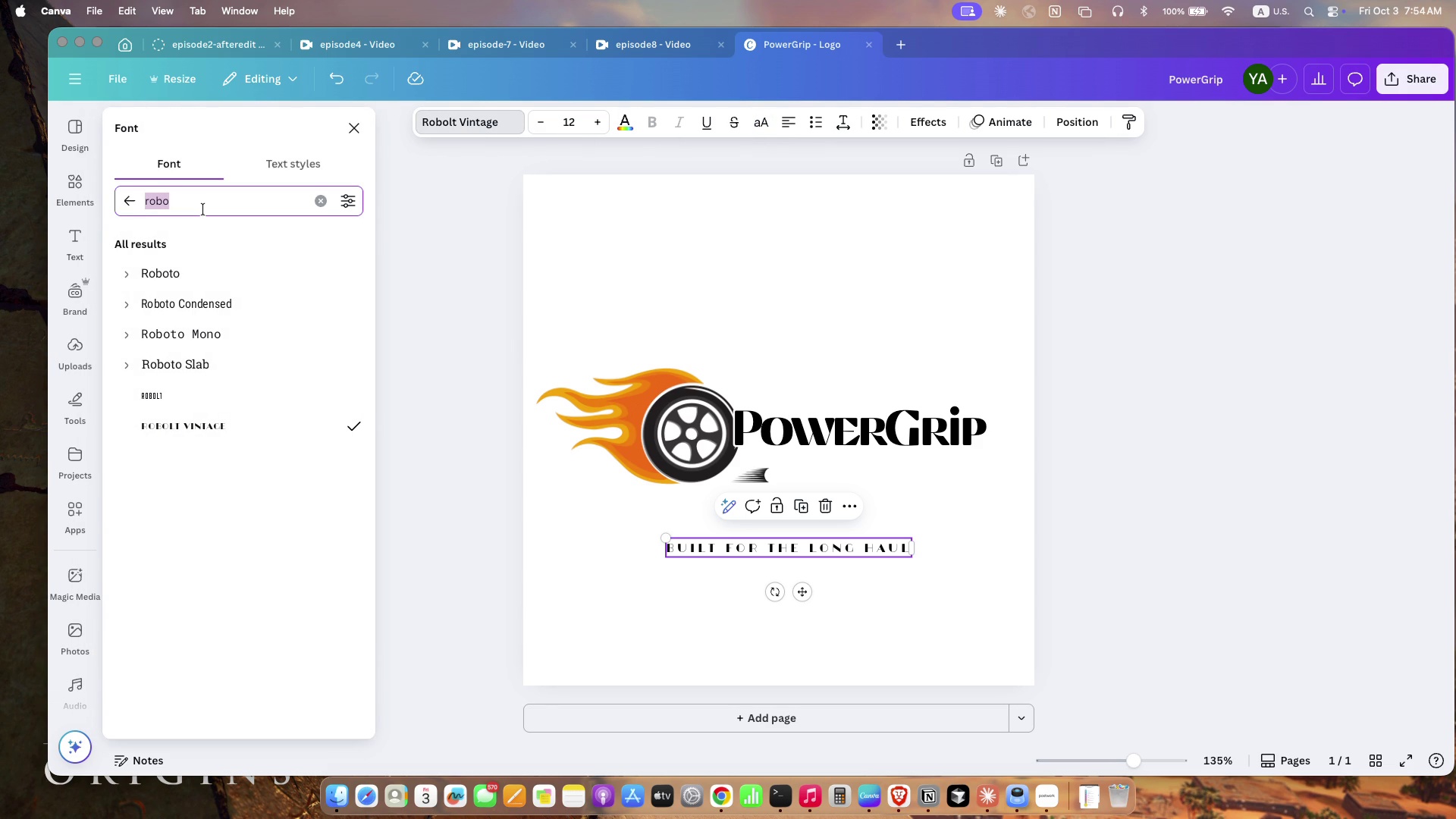 
triple_click([203, 209])
 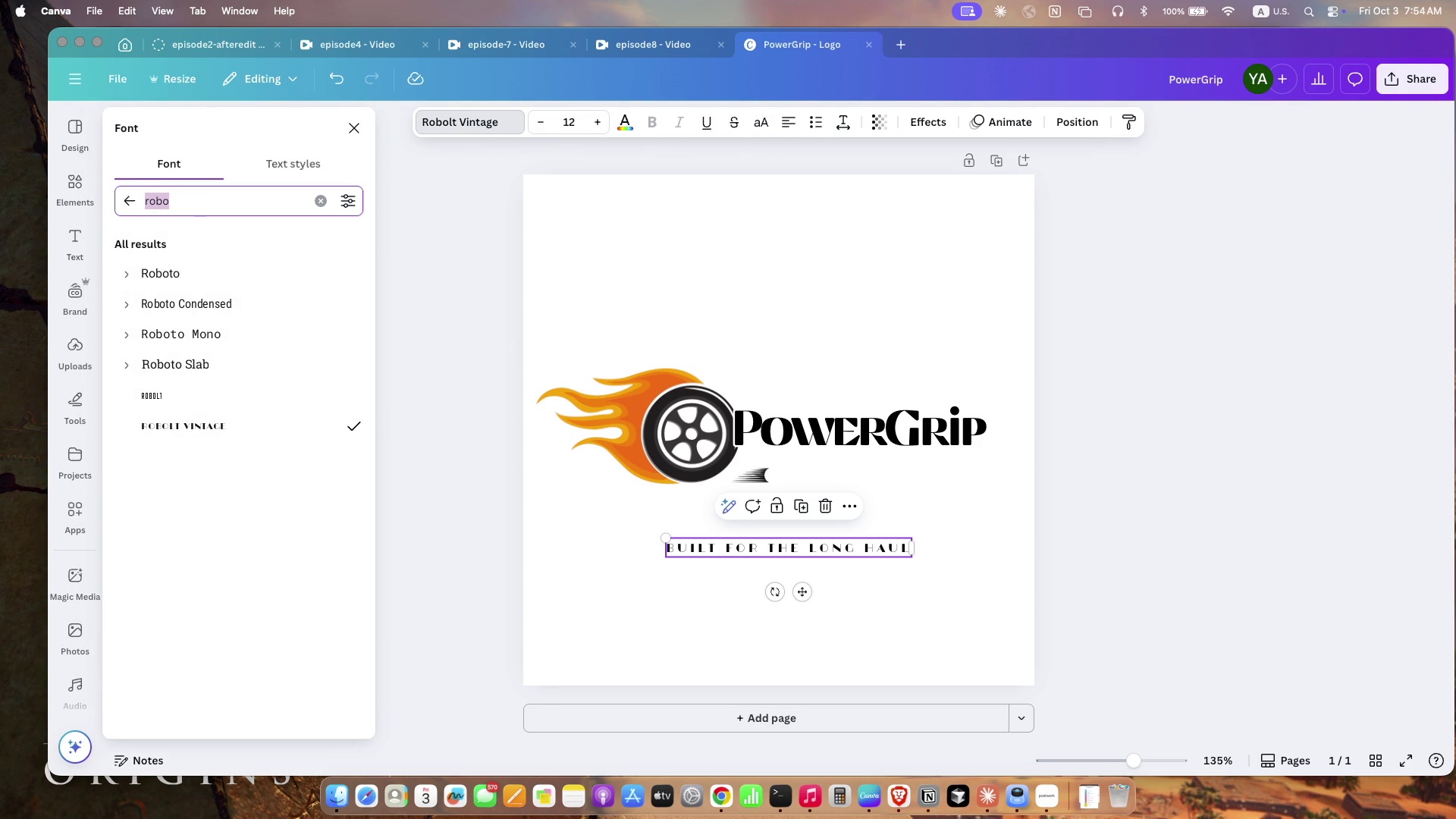 
type(mont)
 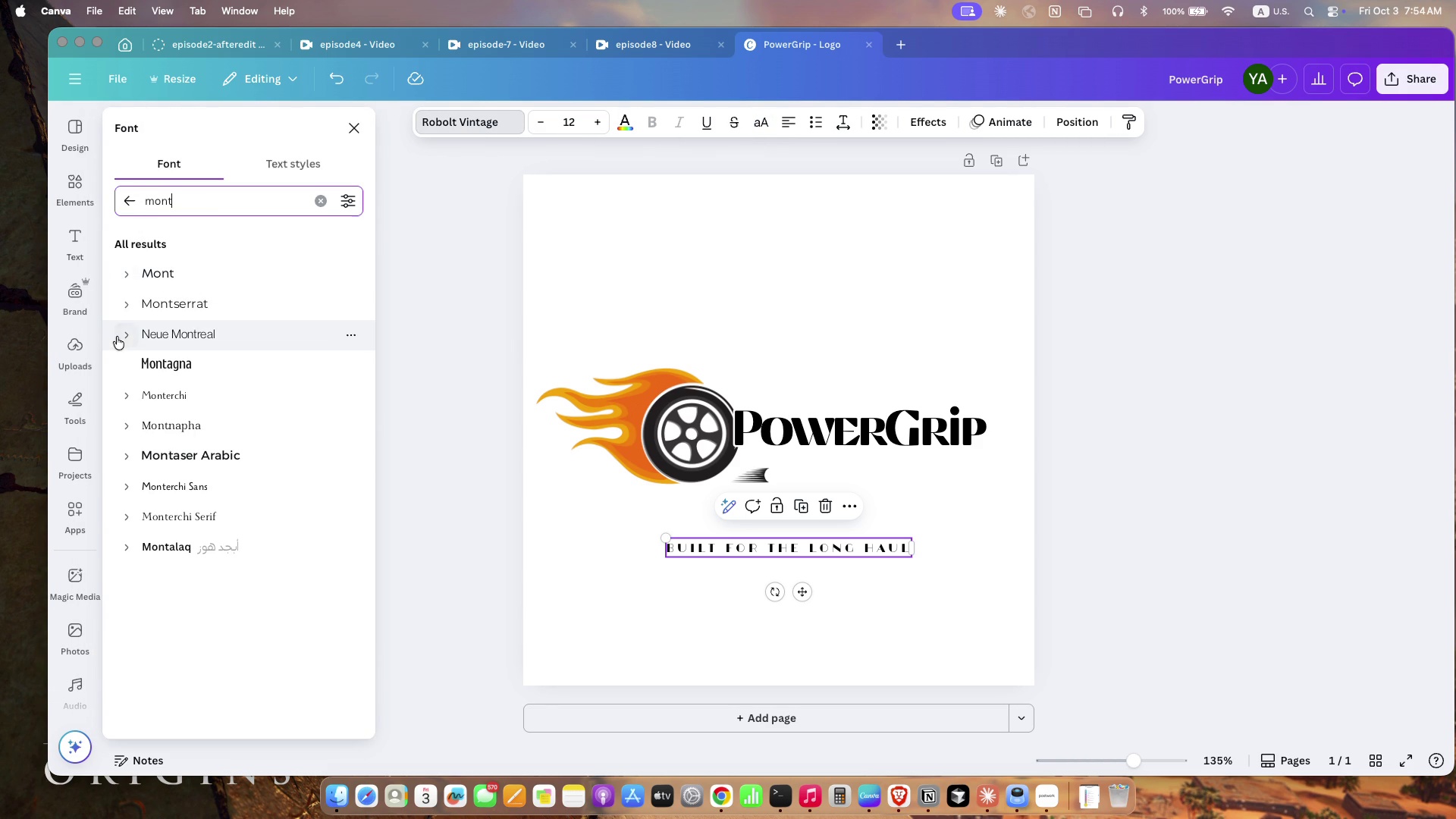 
left_click([127, 313])
 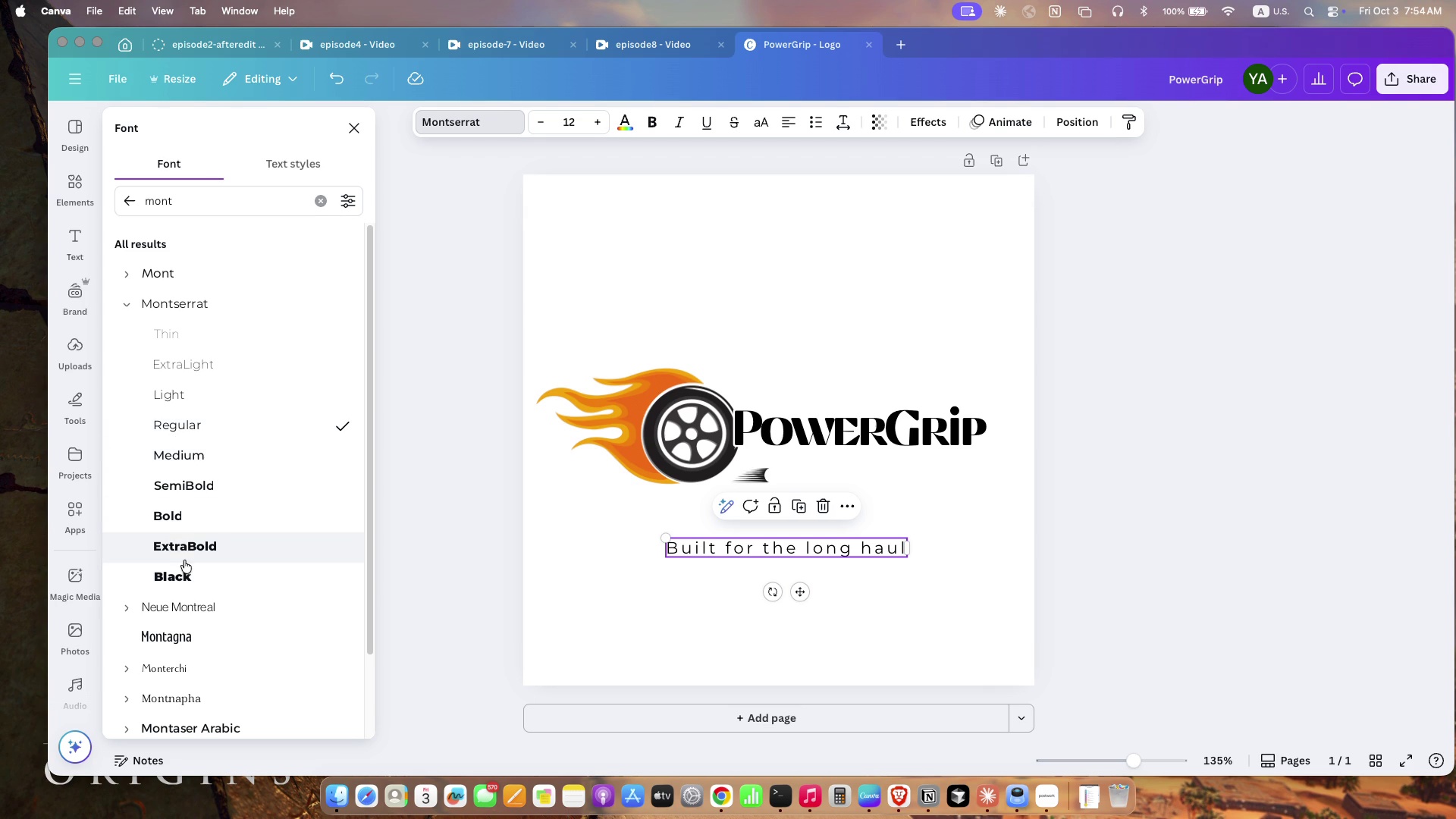 
left_click([180, 521])
 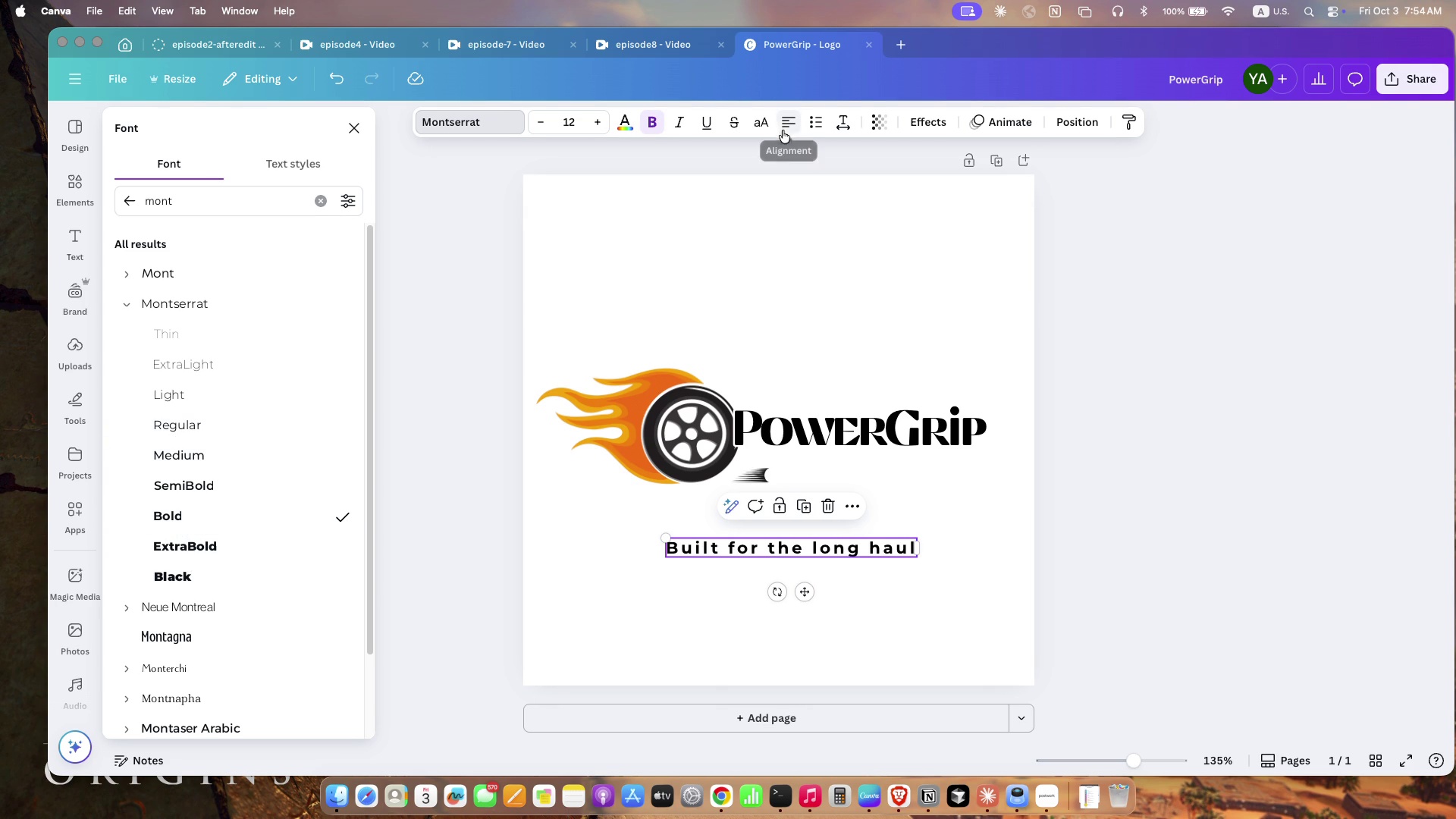 
left_click([762, 124])